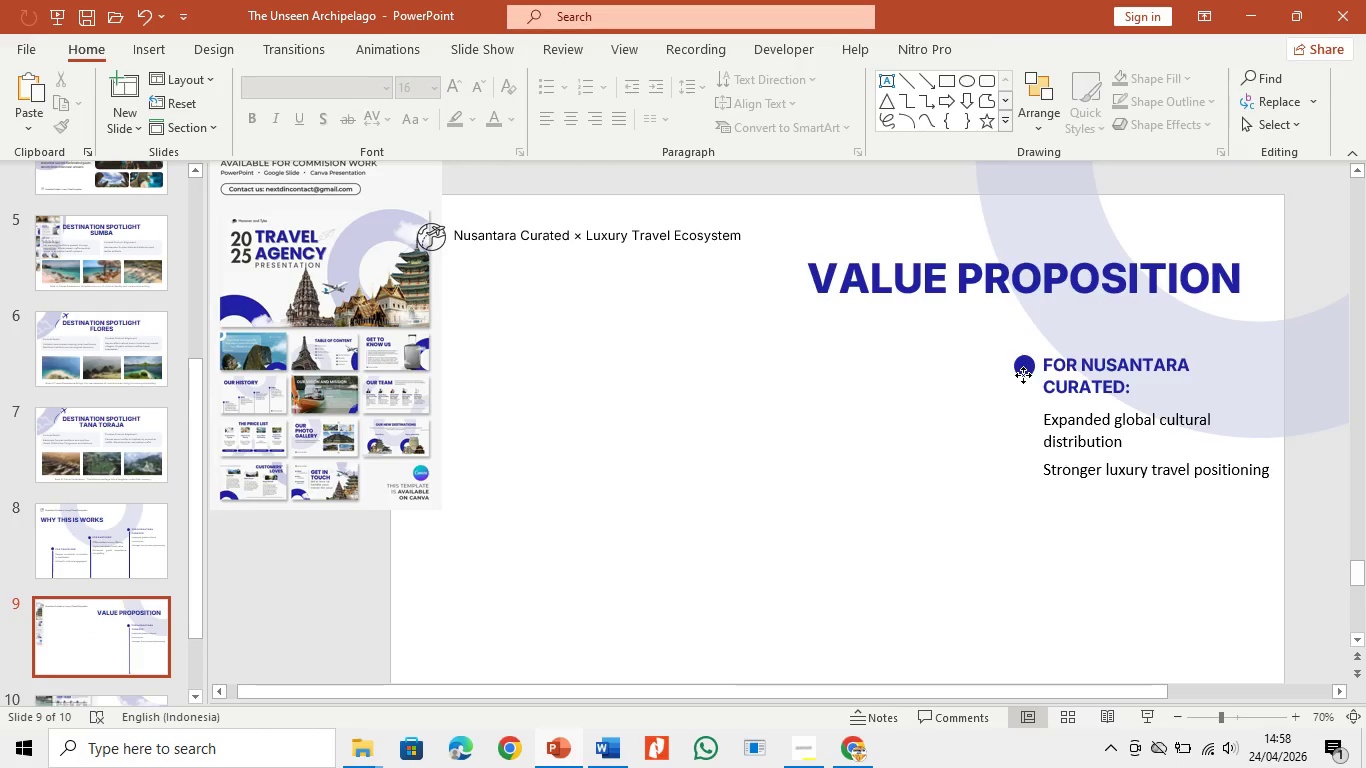 
left_click([1023, 375])
 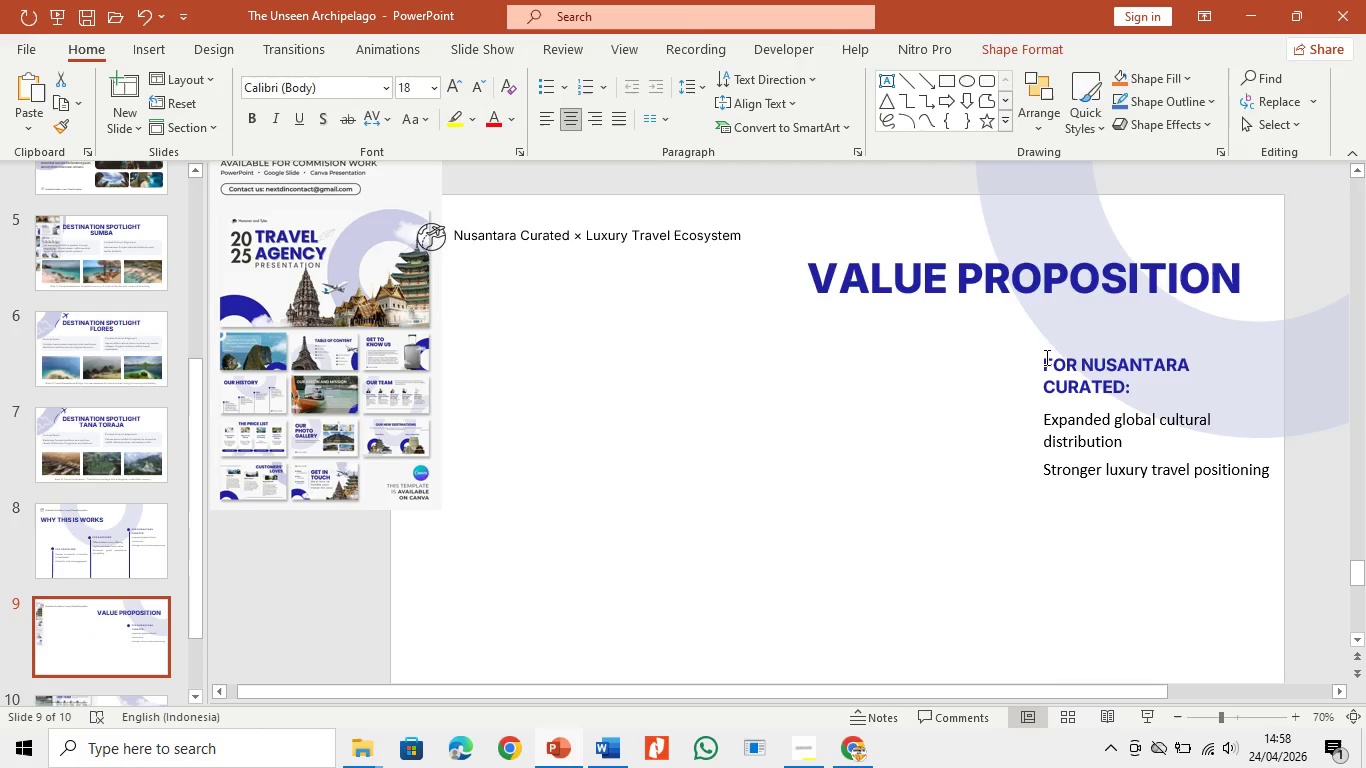 
key(Backspace)
 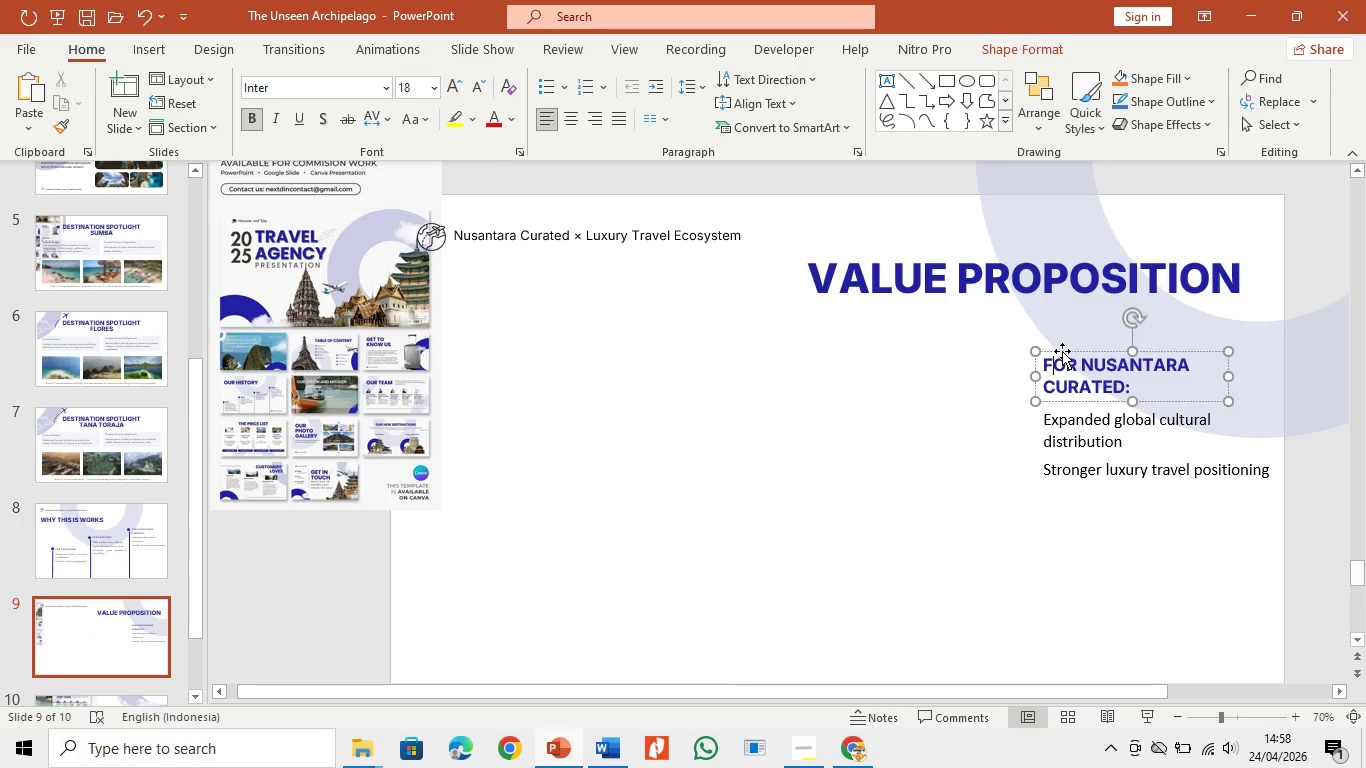 
double_click([1062, 351])
 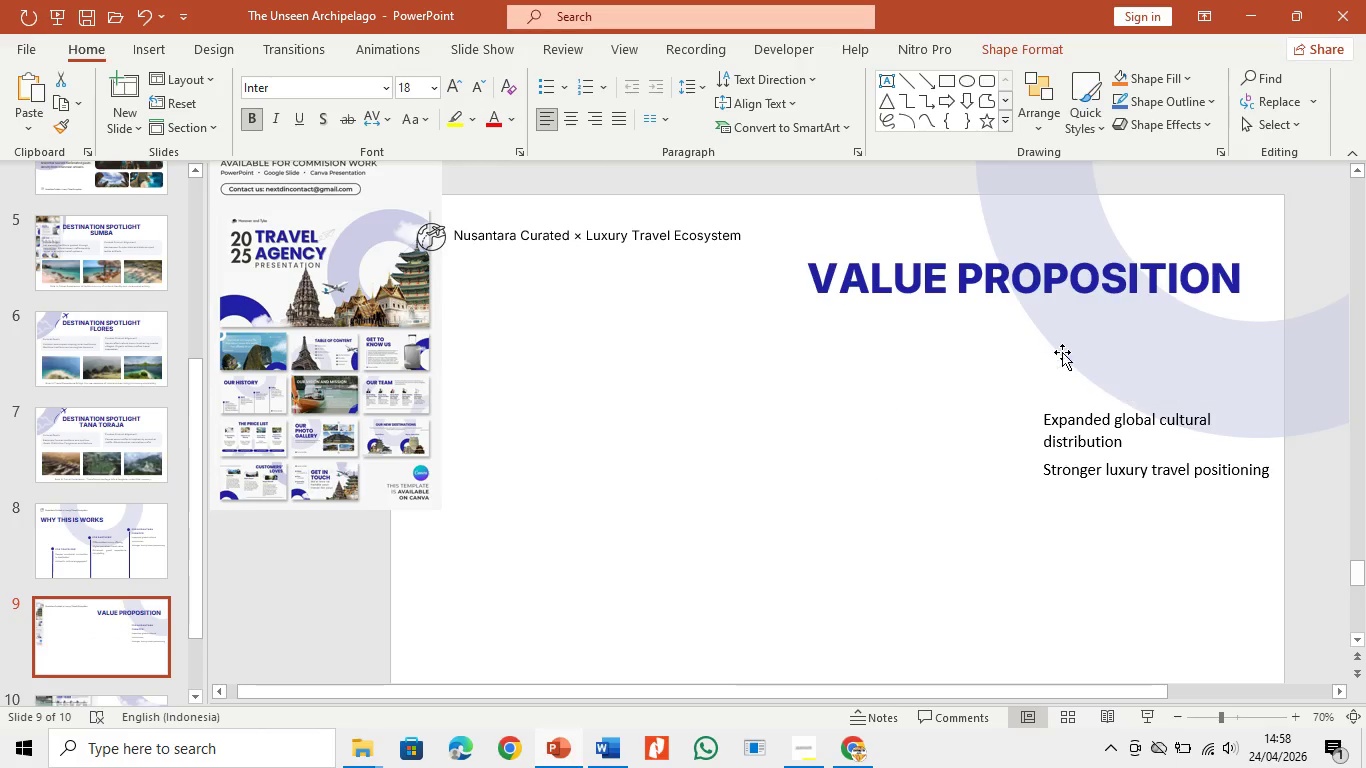 
key(Backspace)
 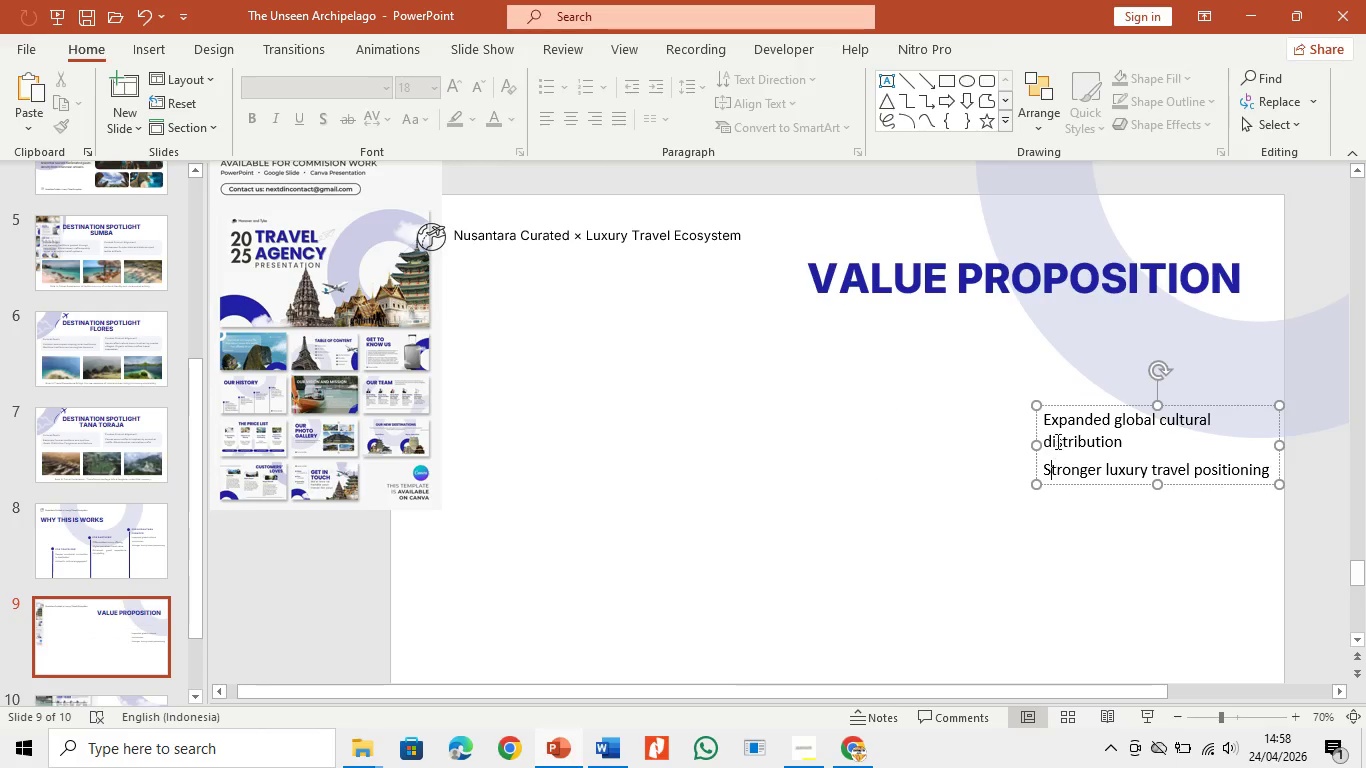 
key(Backspace)
 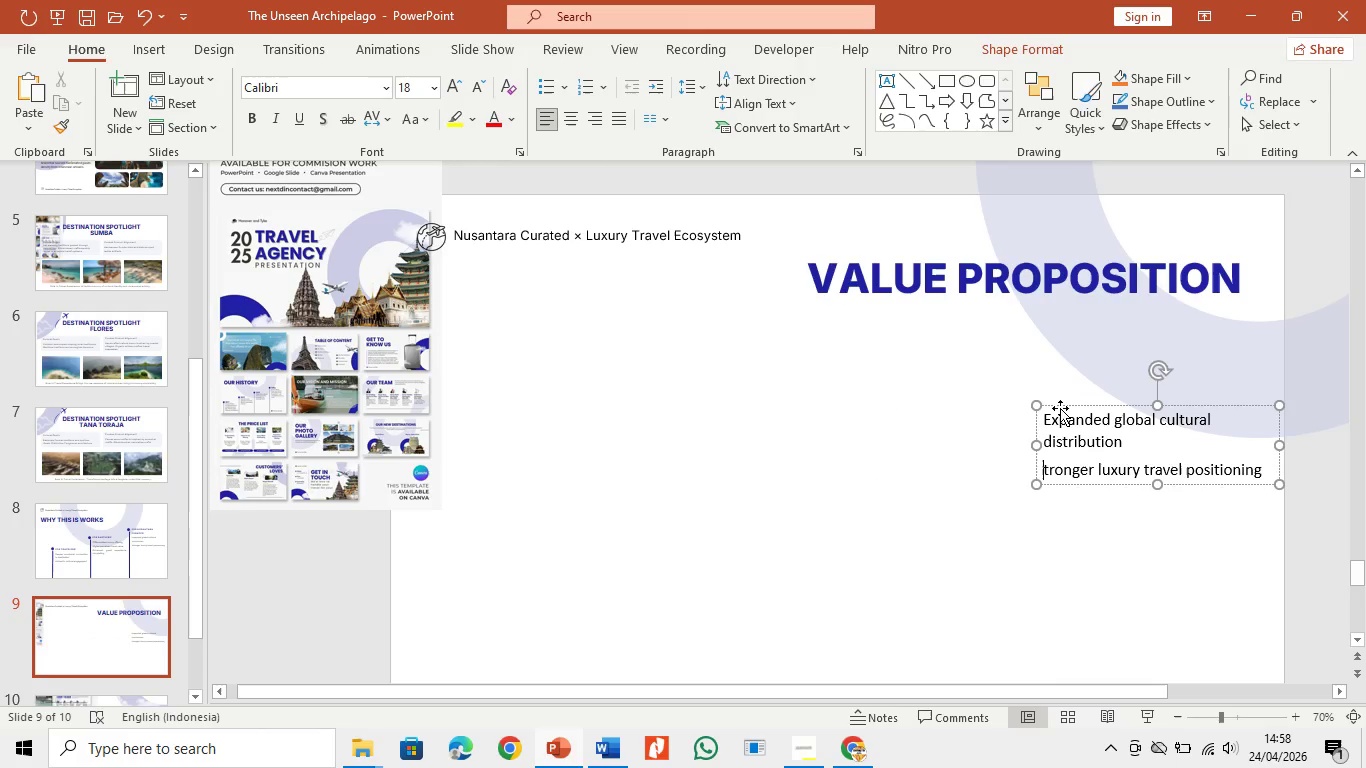 
left_click([1060, 408])
 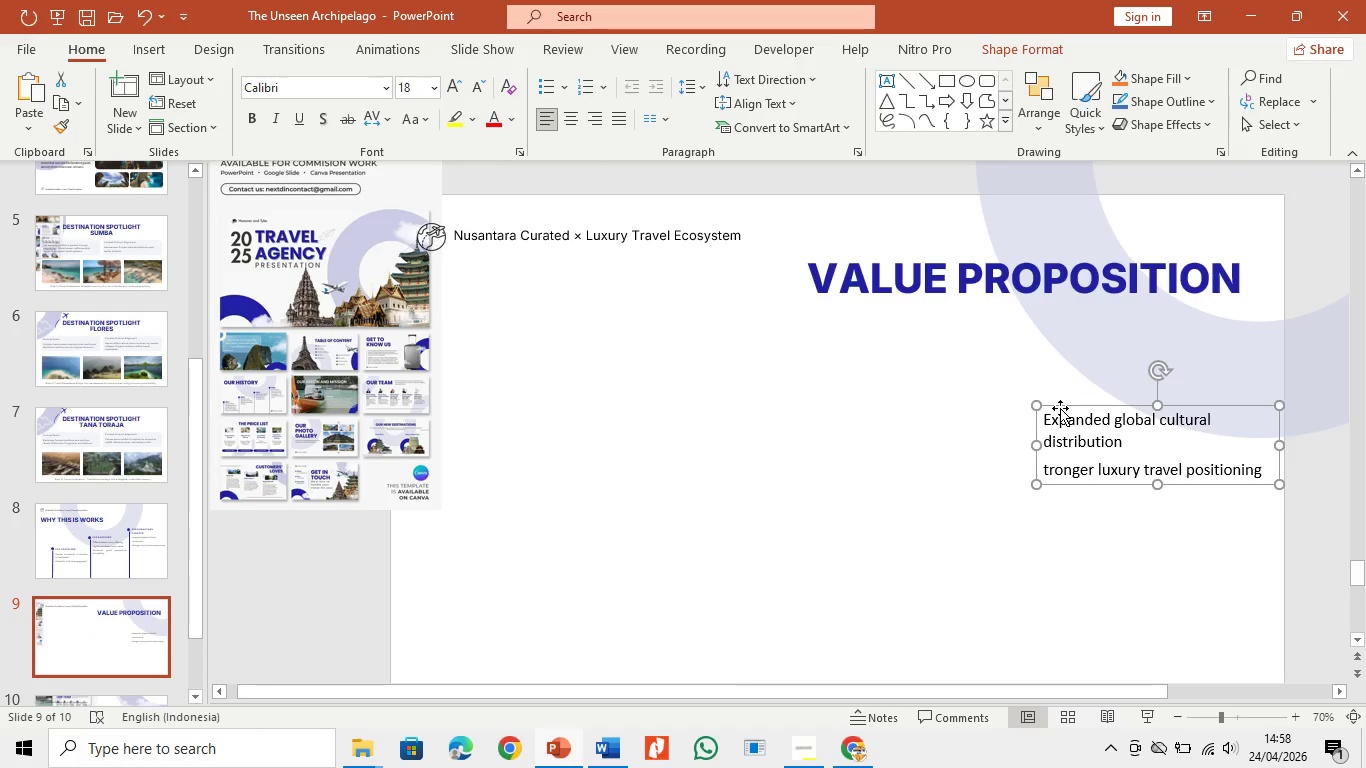 
key(Backspace)
 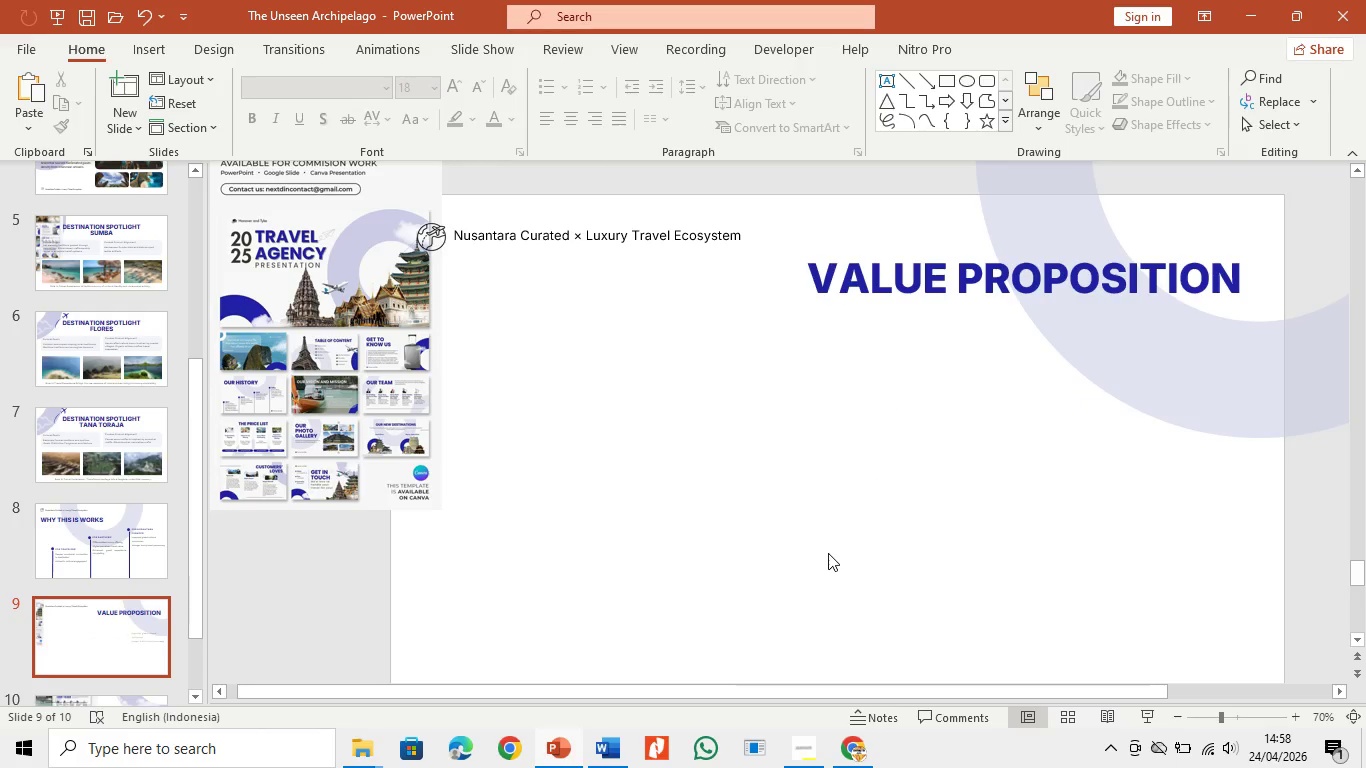 
left_click([828, 553])
 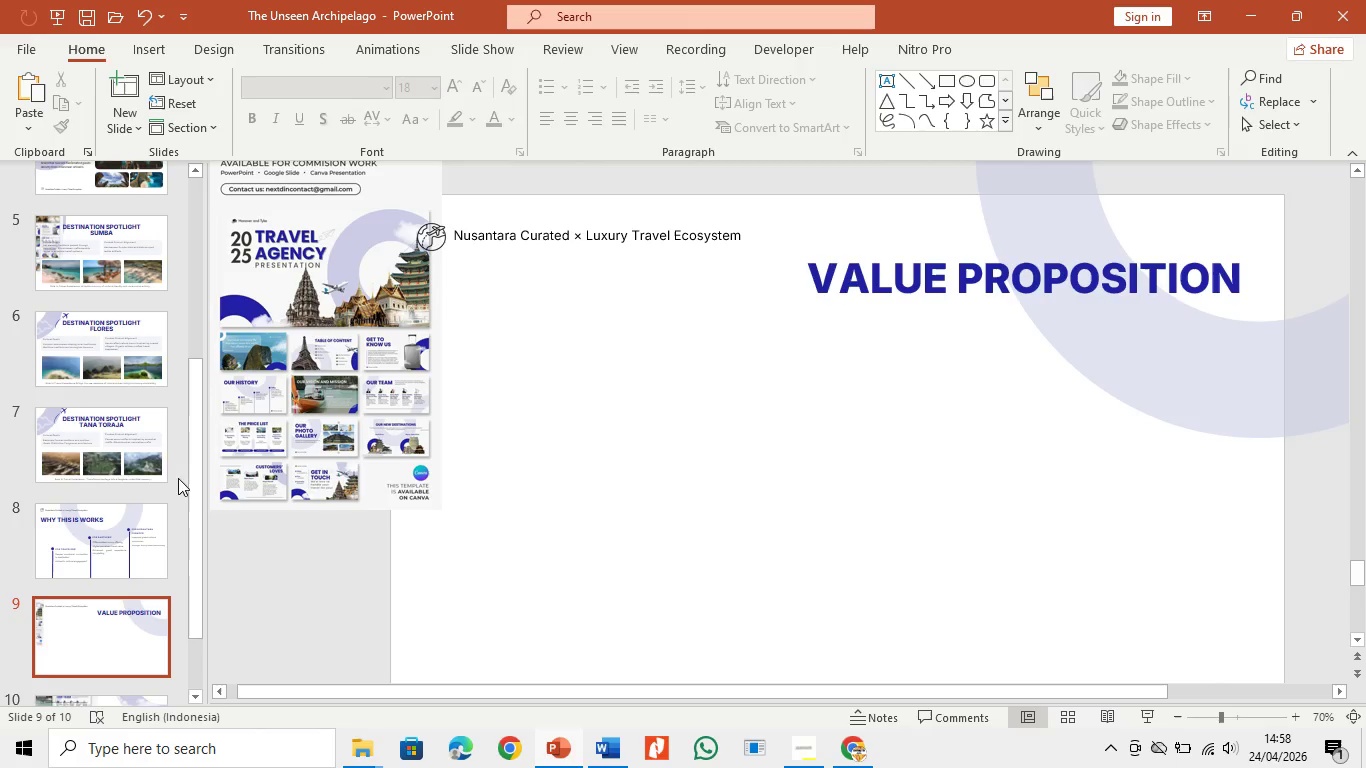 
wait(9.16)
 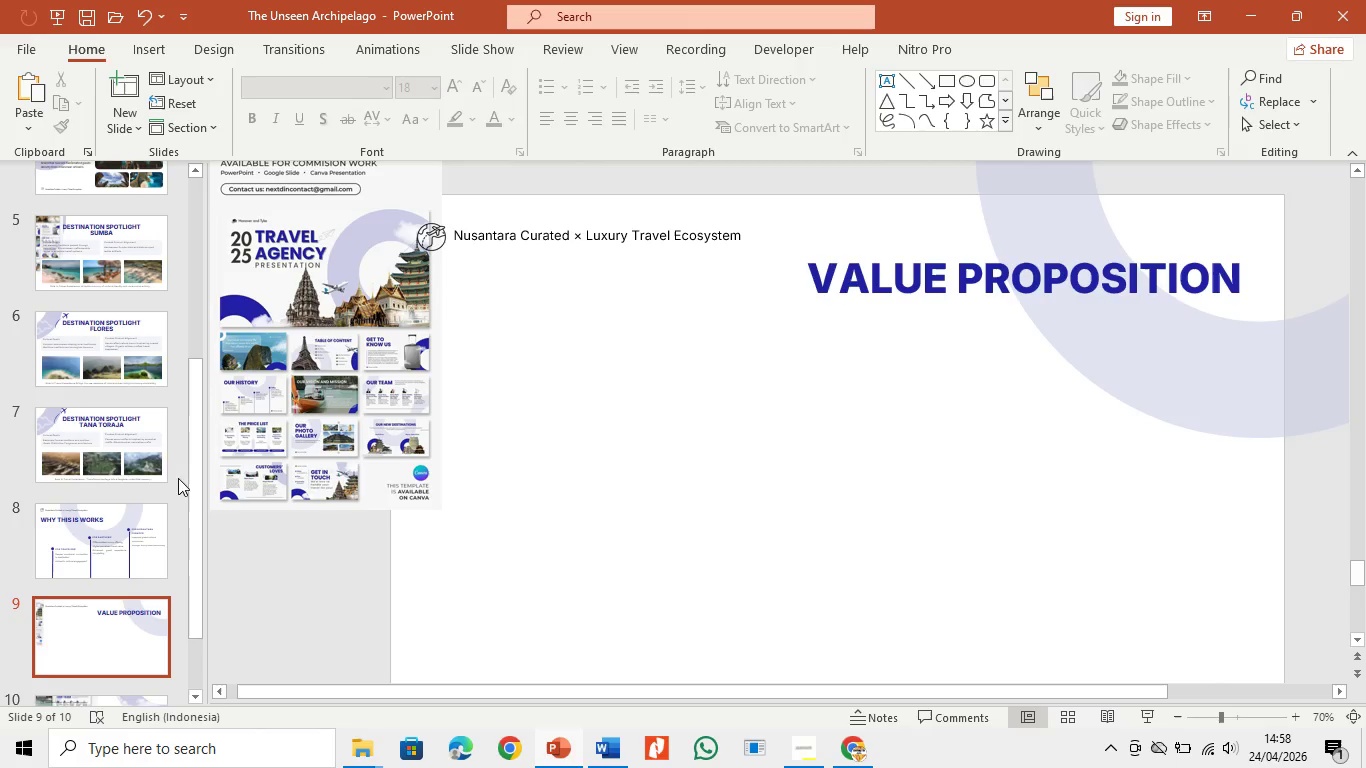 
left_click([314, 125])
 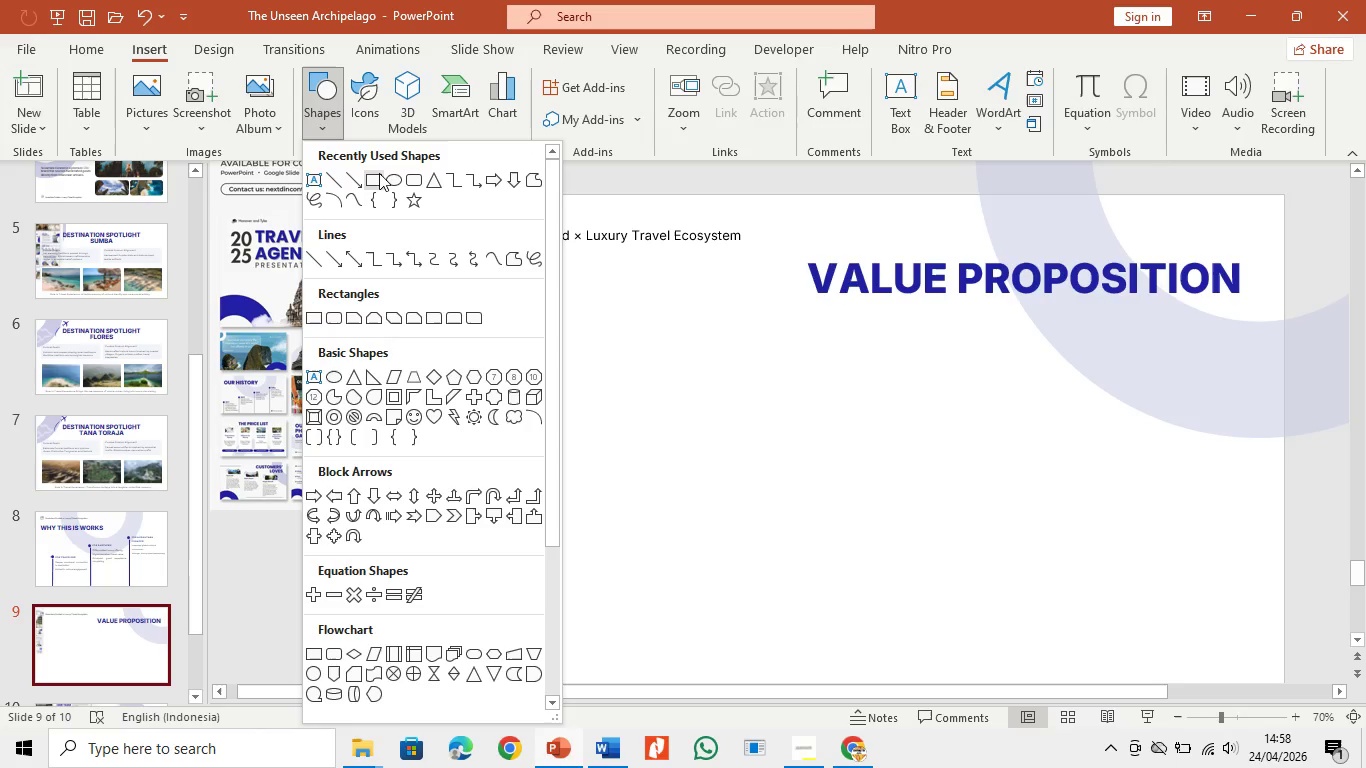 
left_click([380, 177])
 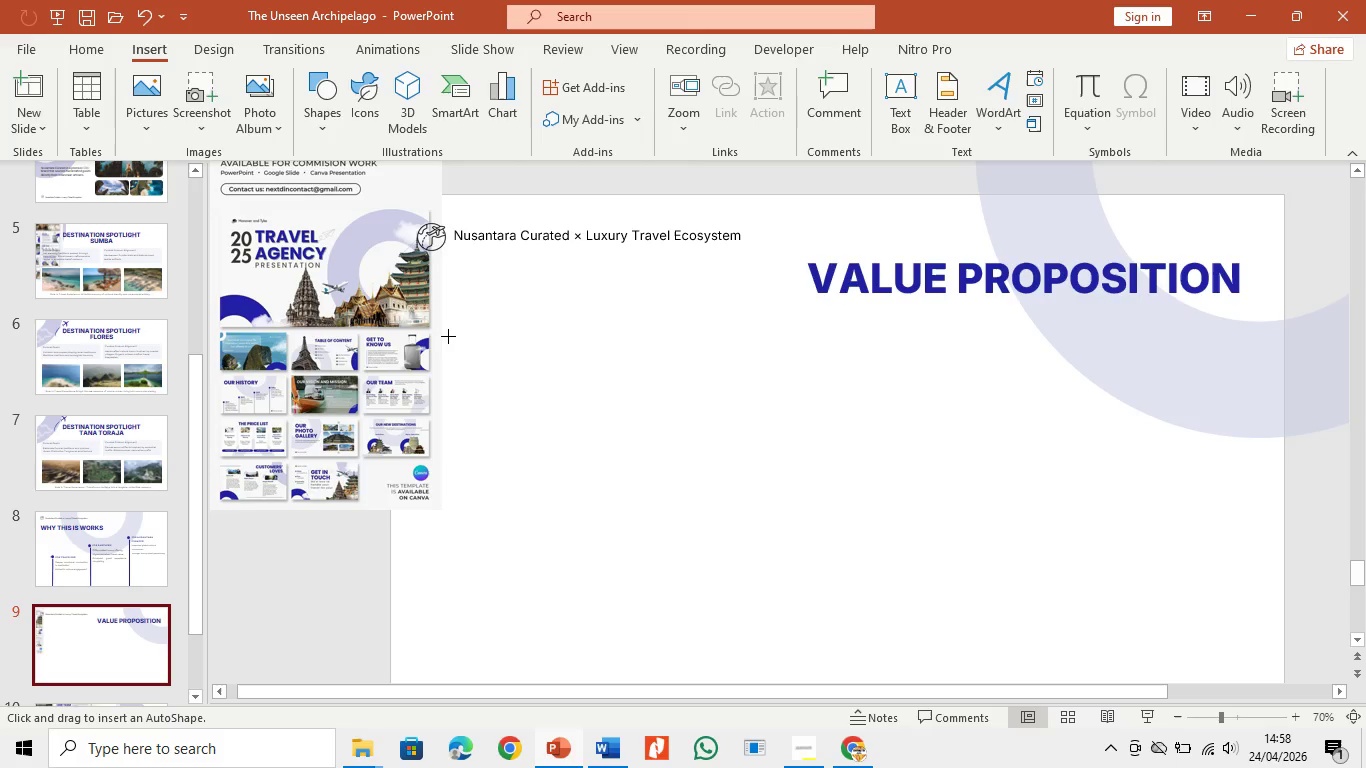 
left_click_drag(start_coordinate=[445, 327], to_coordinate=[673, 427])
 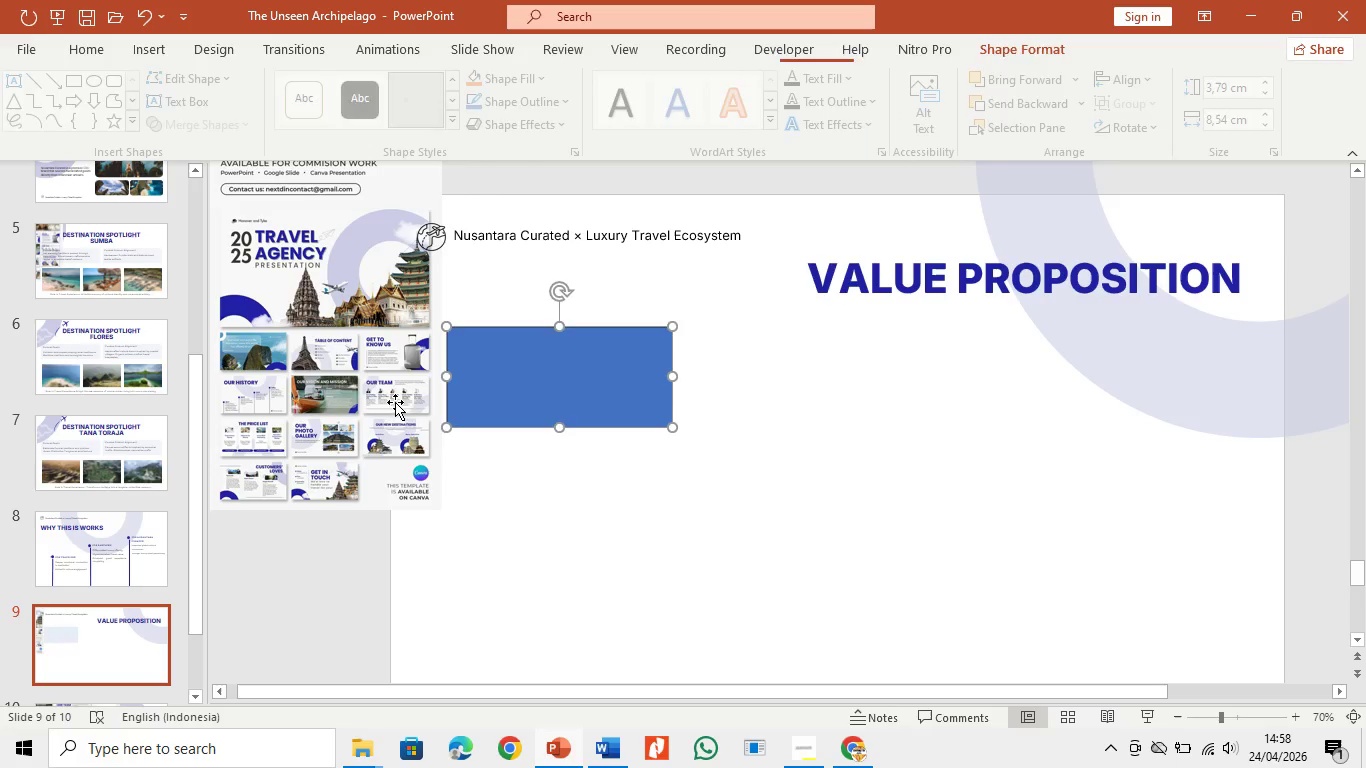 
left_click_drag(start_coordinate=[382, 399], to_coordinate=[383, 355])
 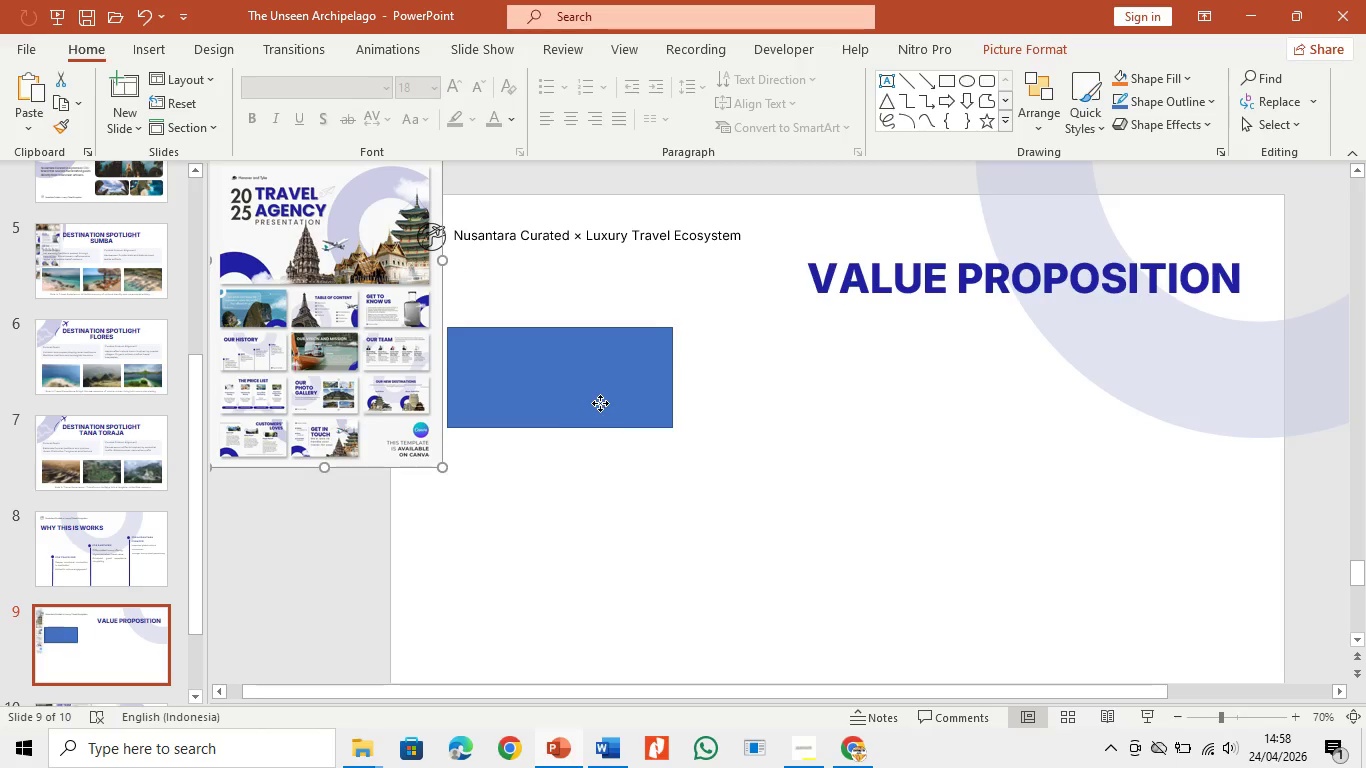 
left_click_drag(start_coordinate=[600, 403], to_coordinate=[844, 434])
 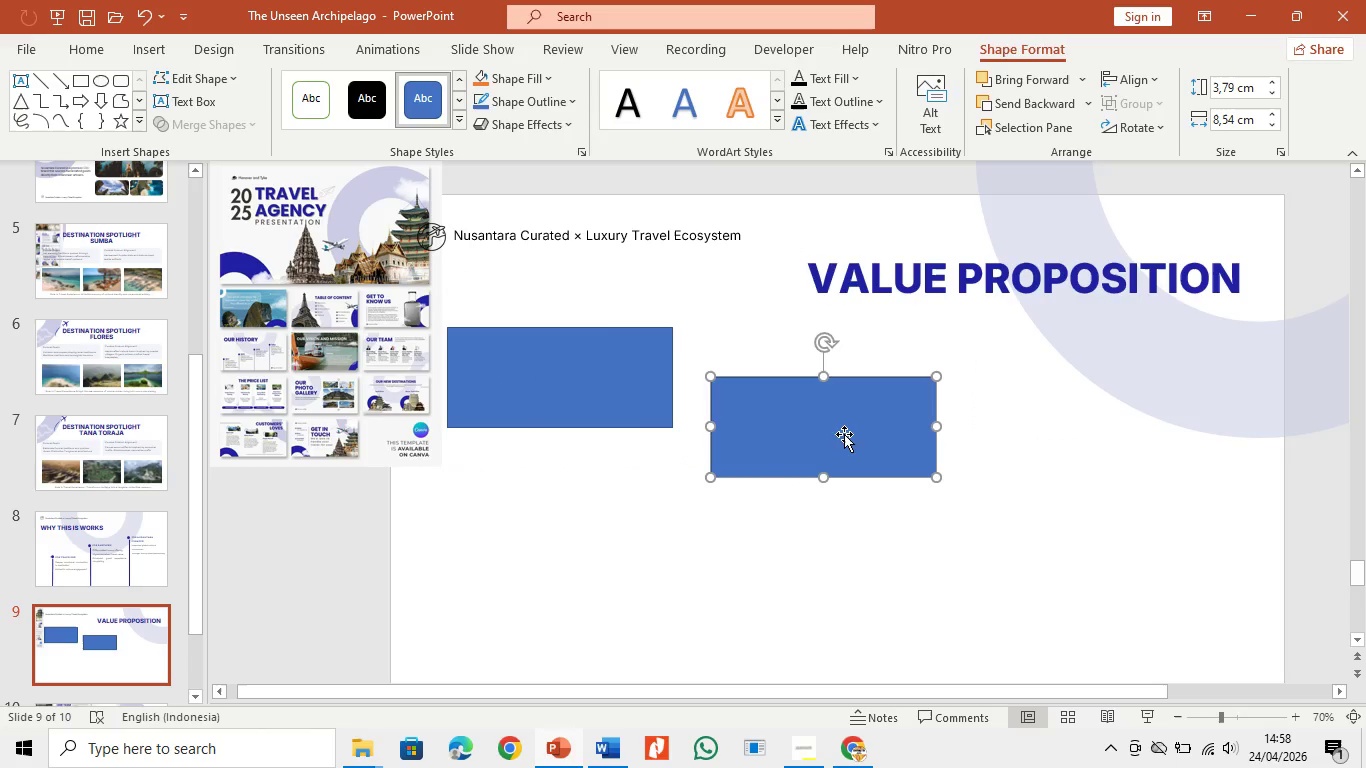 
key(Control+C)
 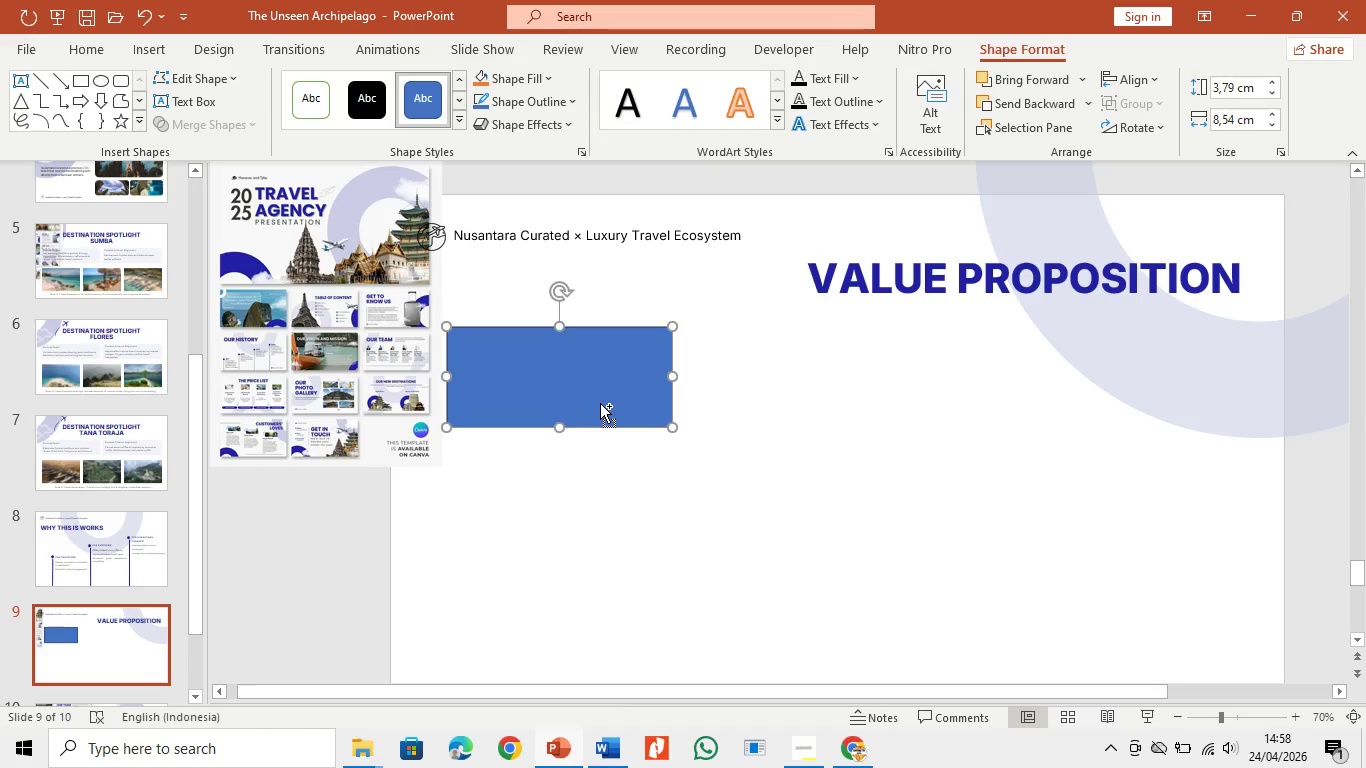 
key(Control+V)
 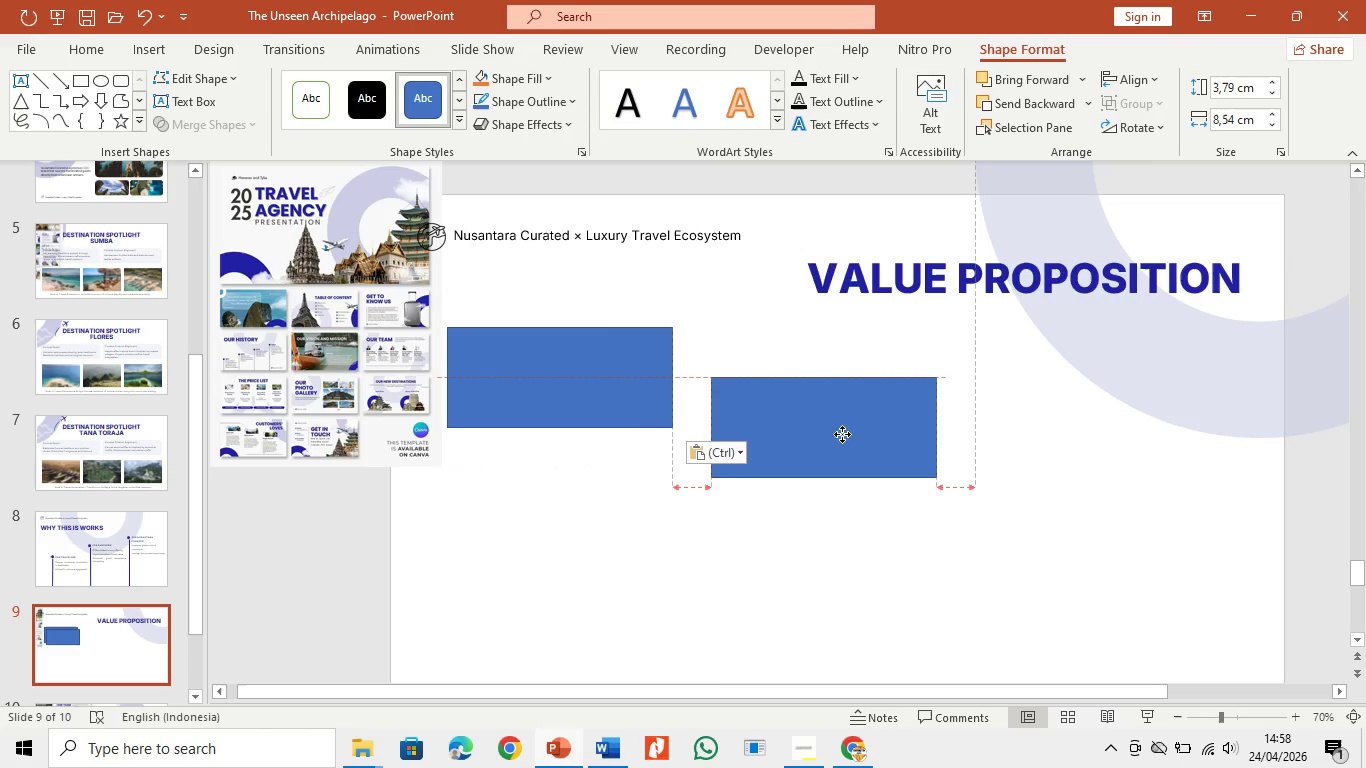 
left_click([844, 434])
 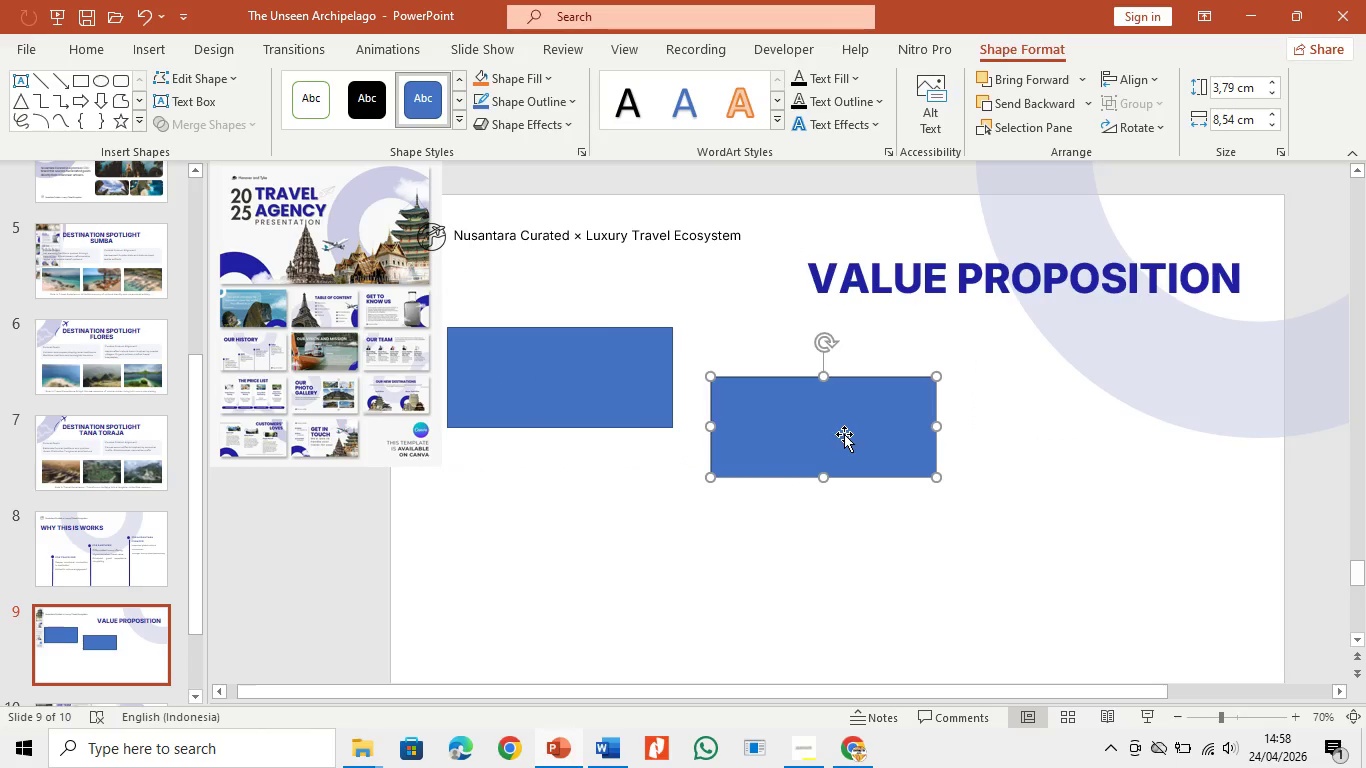 
key(Control+C)
 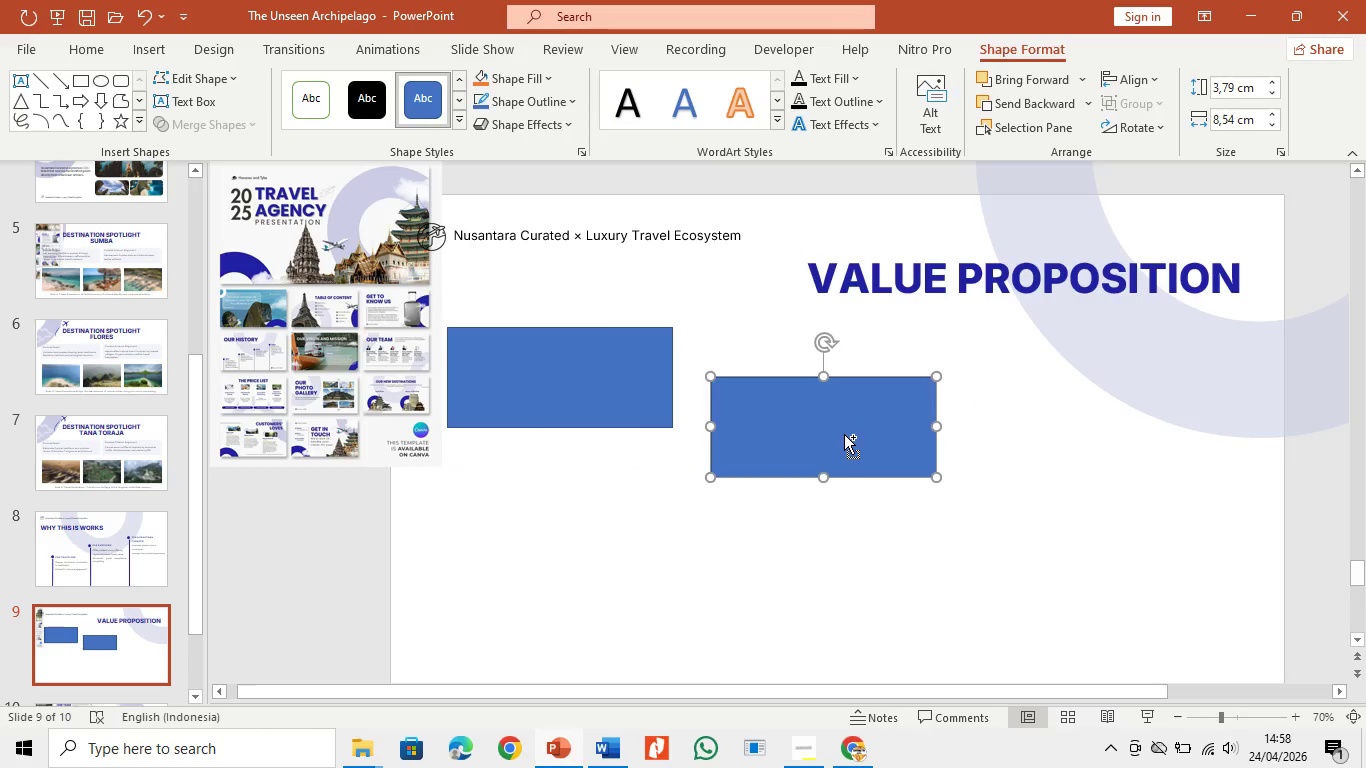 
key(Control+C)
 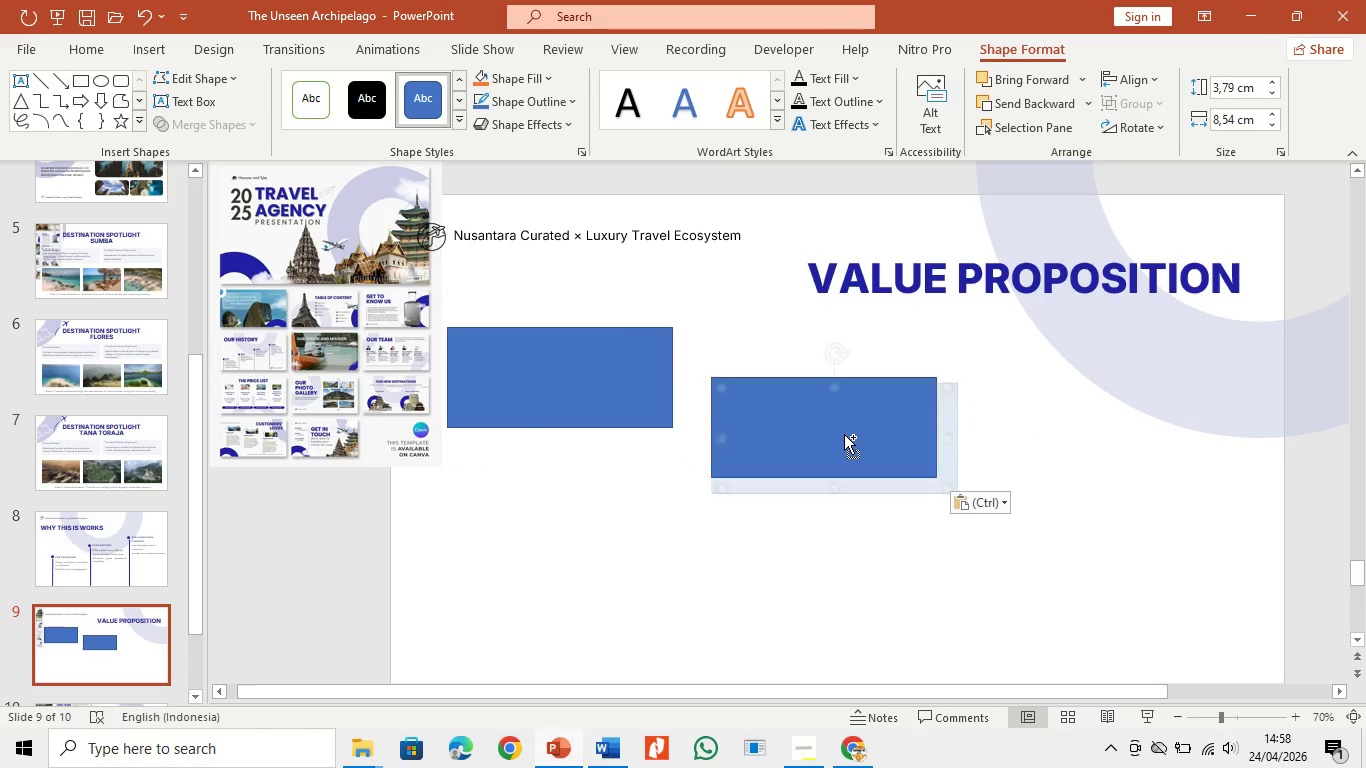 
key(Control+V)
 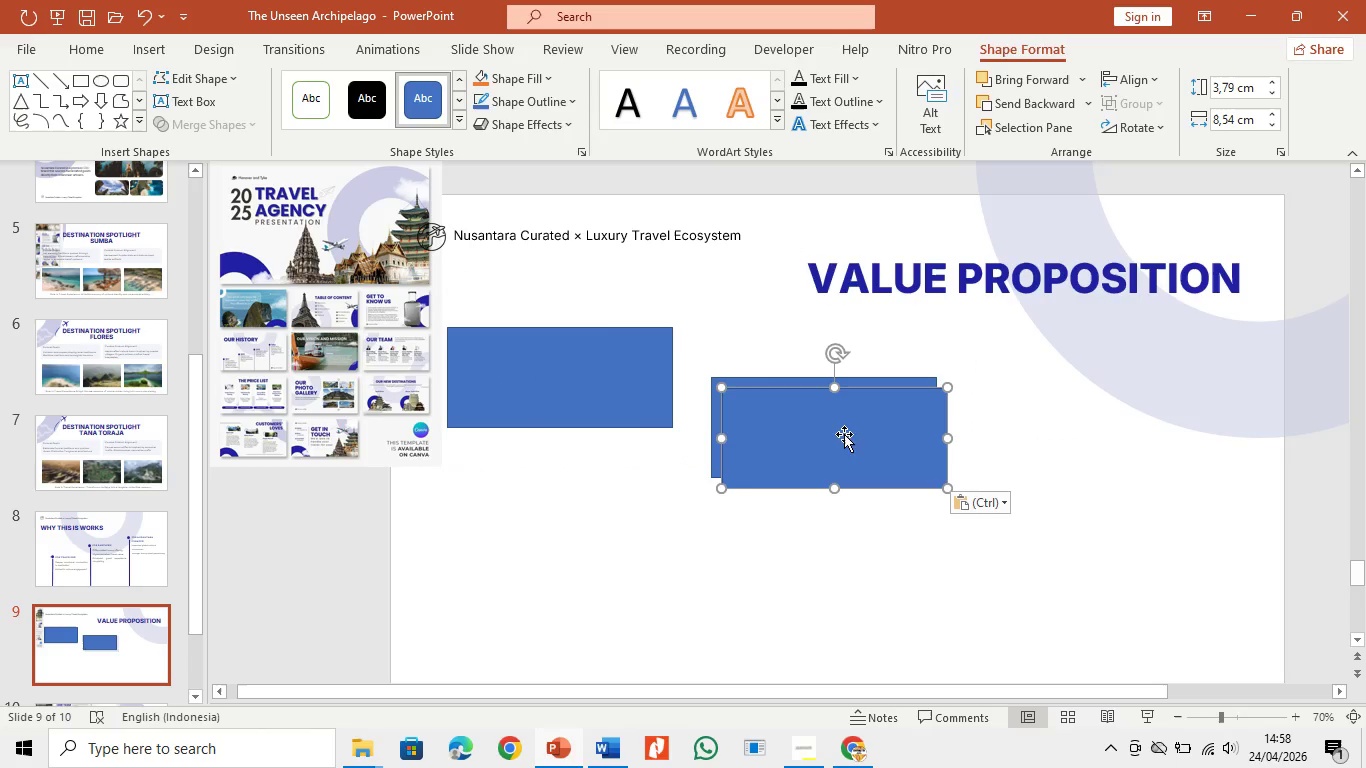 
left_click_drag(start_coordinate=[844, 434], to_coordinate=[1103, 463])
 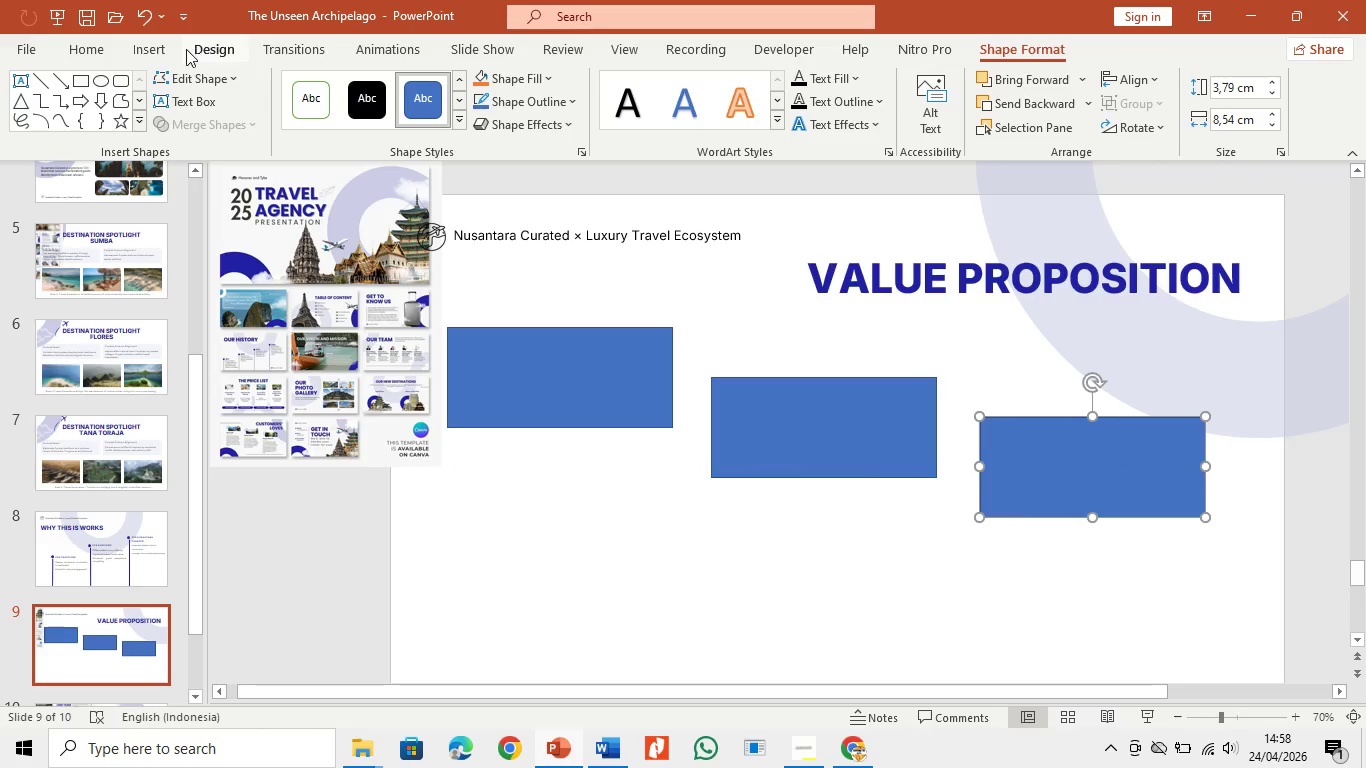 
left_click([154, 50])
 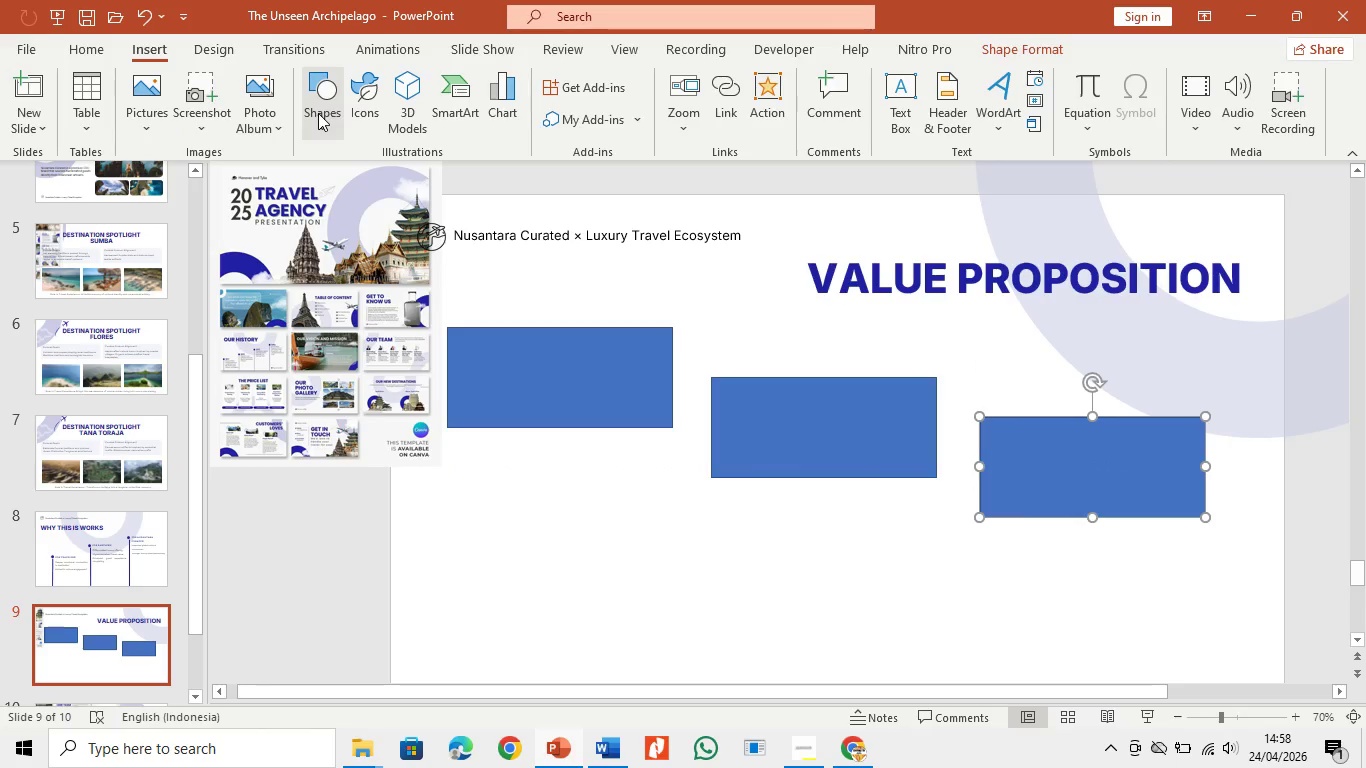 
left_click([328, 116])
 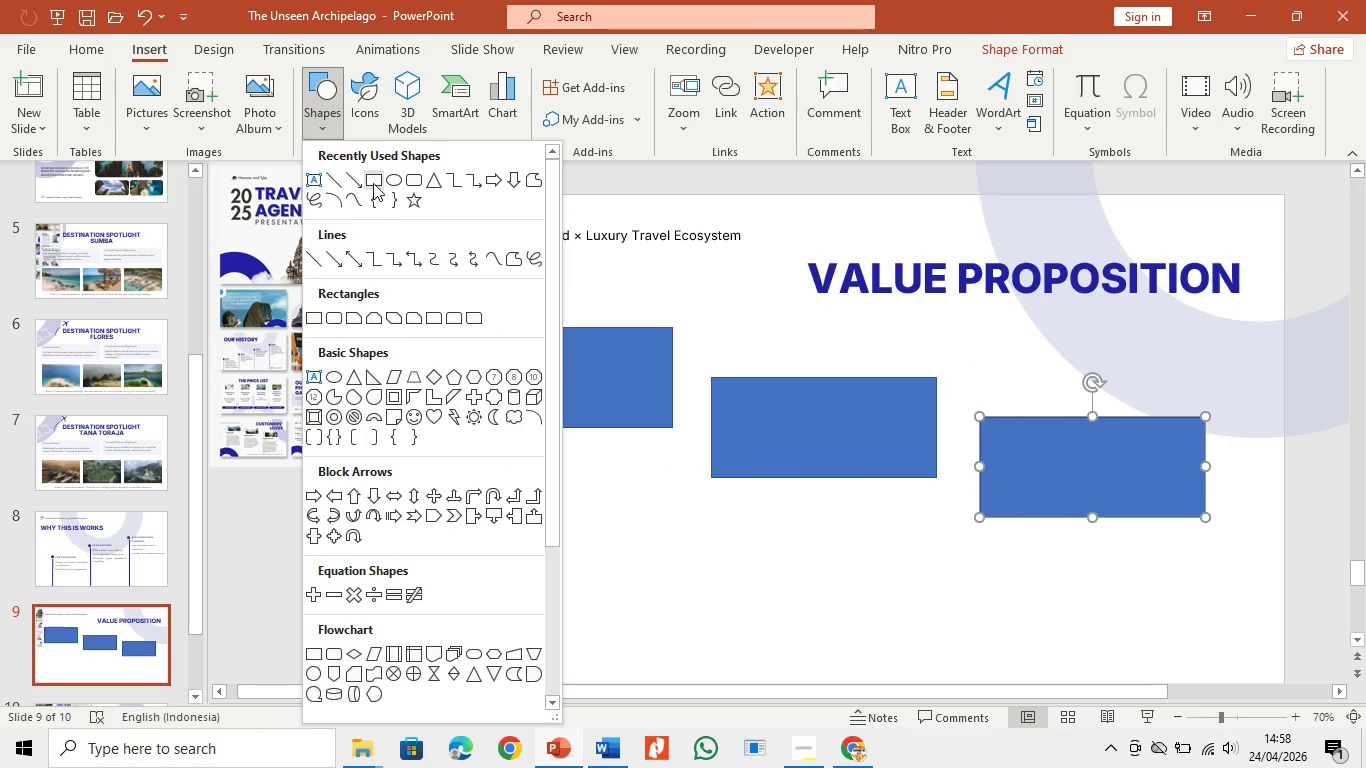 
left_click([373, 183])
 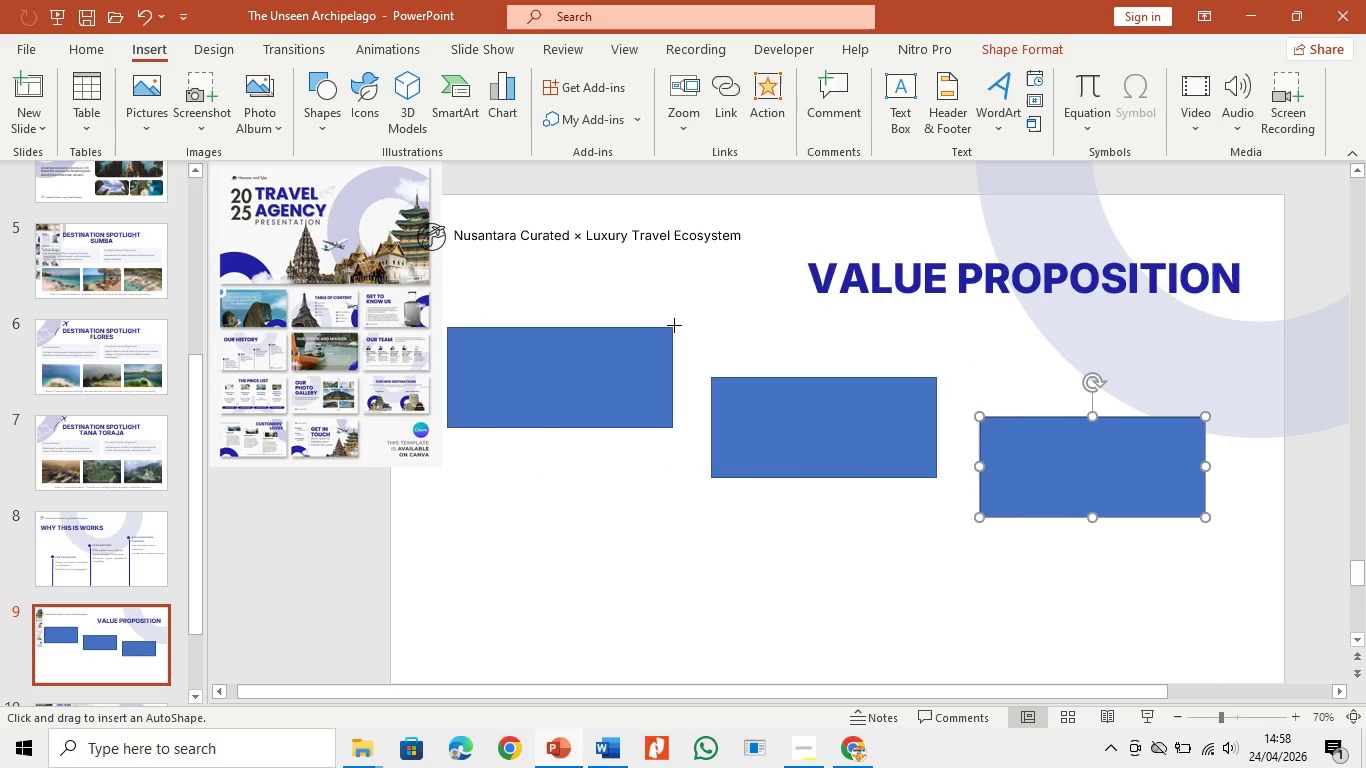 
left_click_drag(start_coordinate=[674, 325], to_coordinate=[714, 477])
 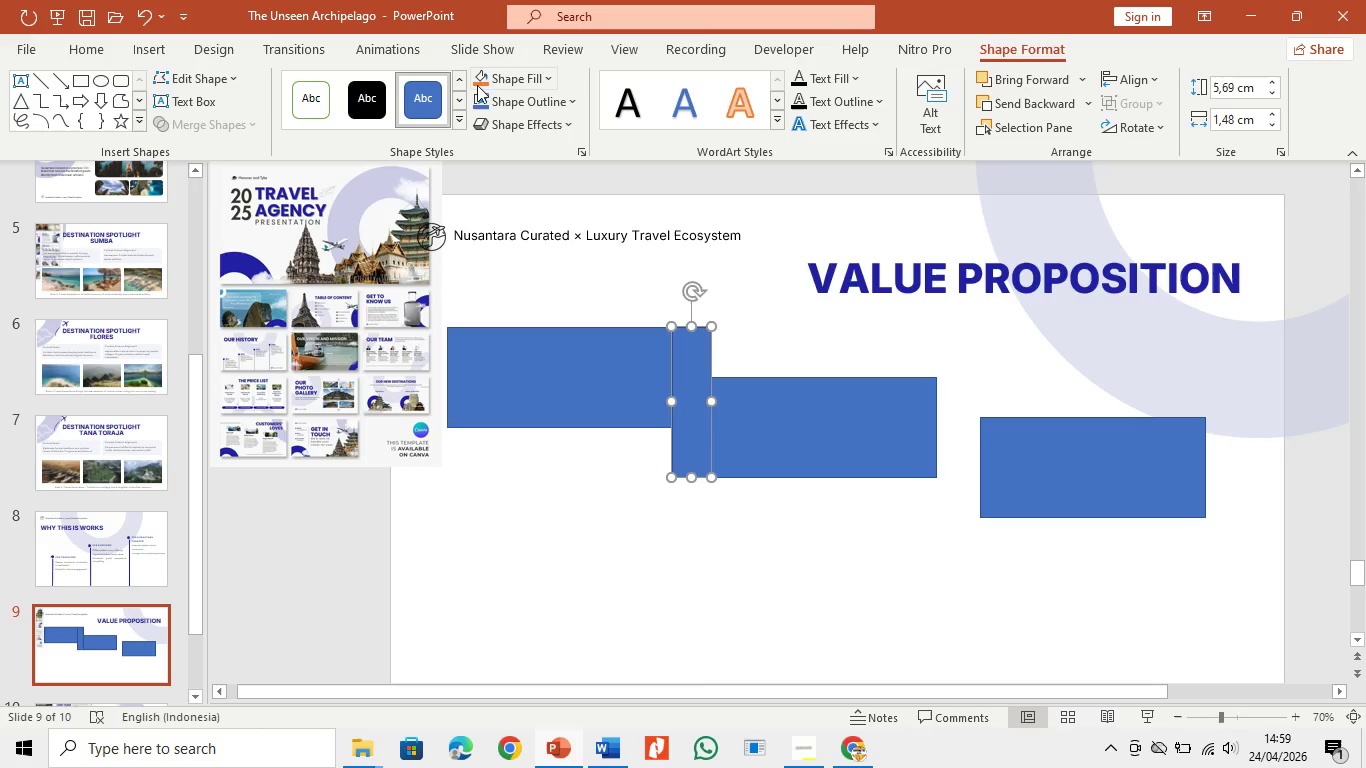 
left_click([491, 81])
 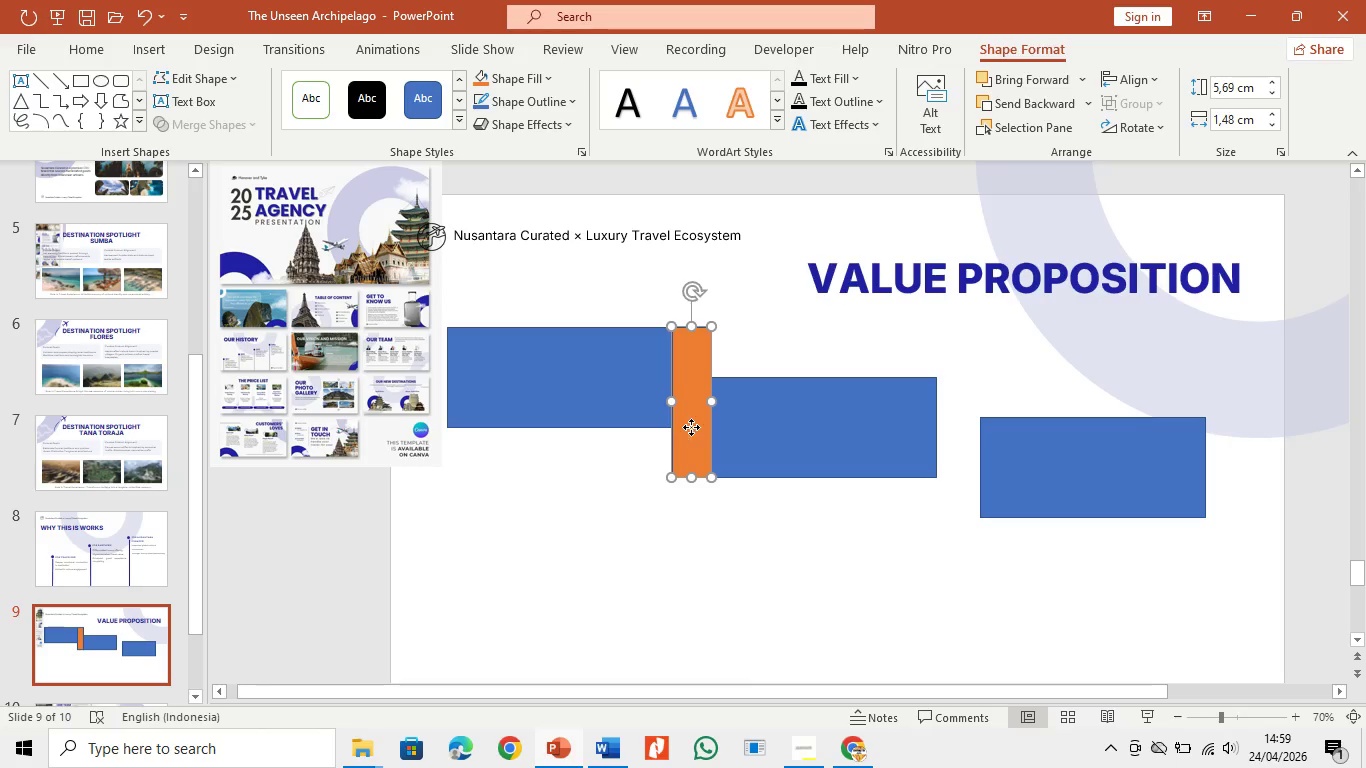 
key(Control+C)
 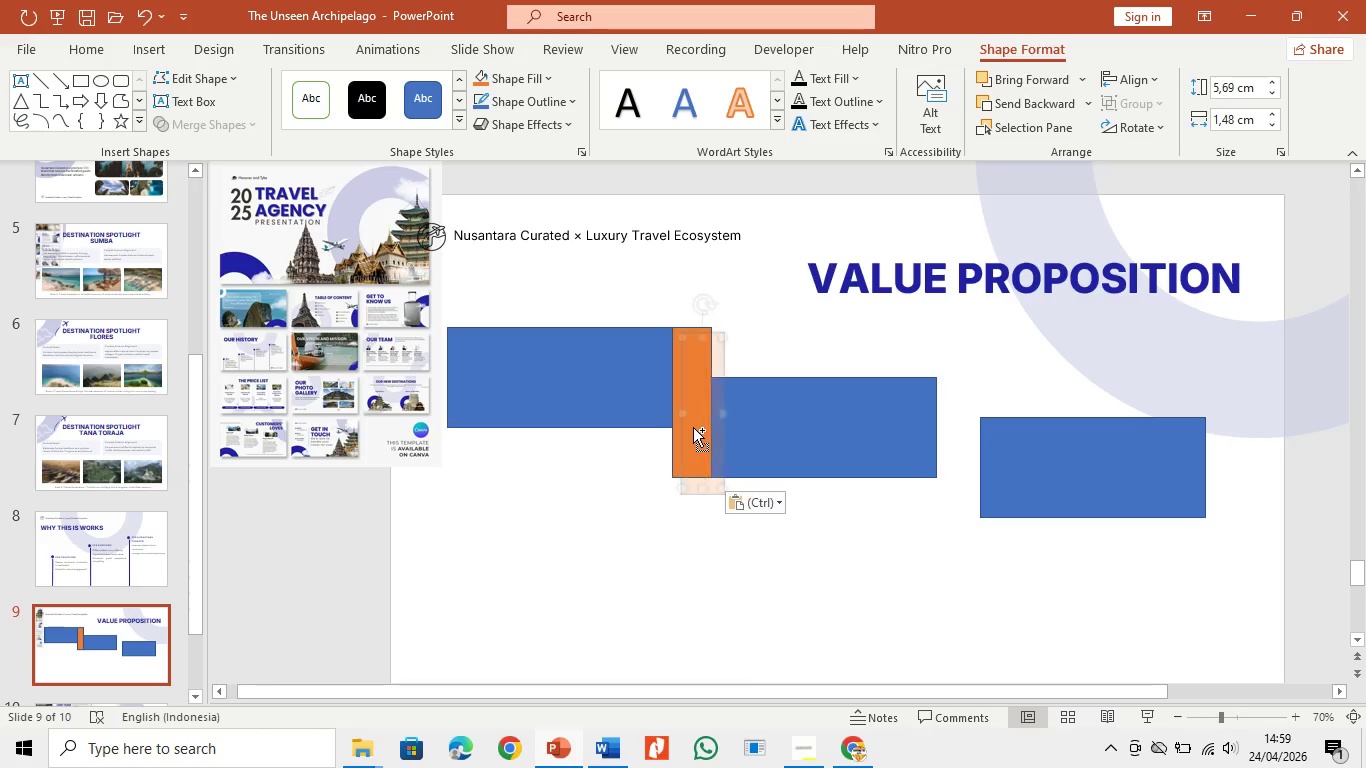 
key(Control+V)
 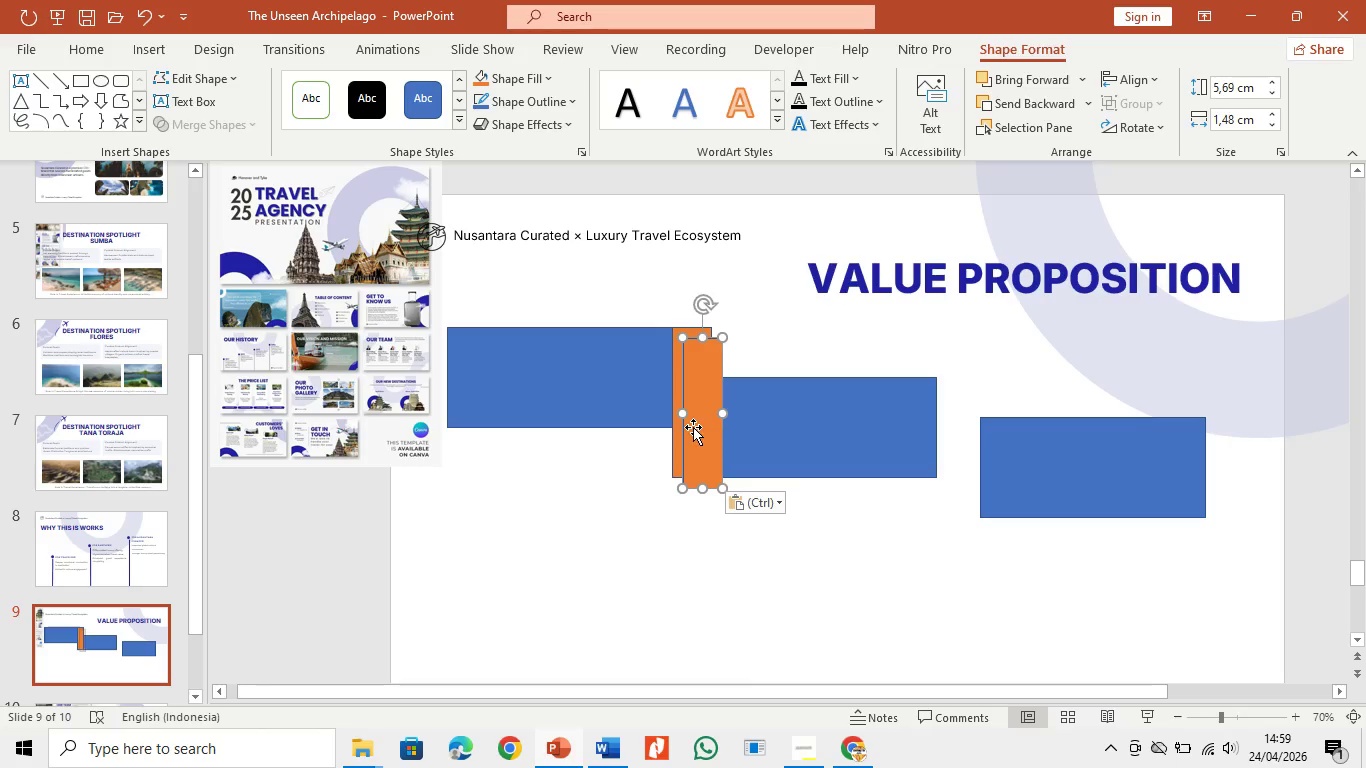 
left_click_drag(start_coordinate=[693, 427], to_coordinate=[946, 445])
 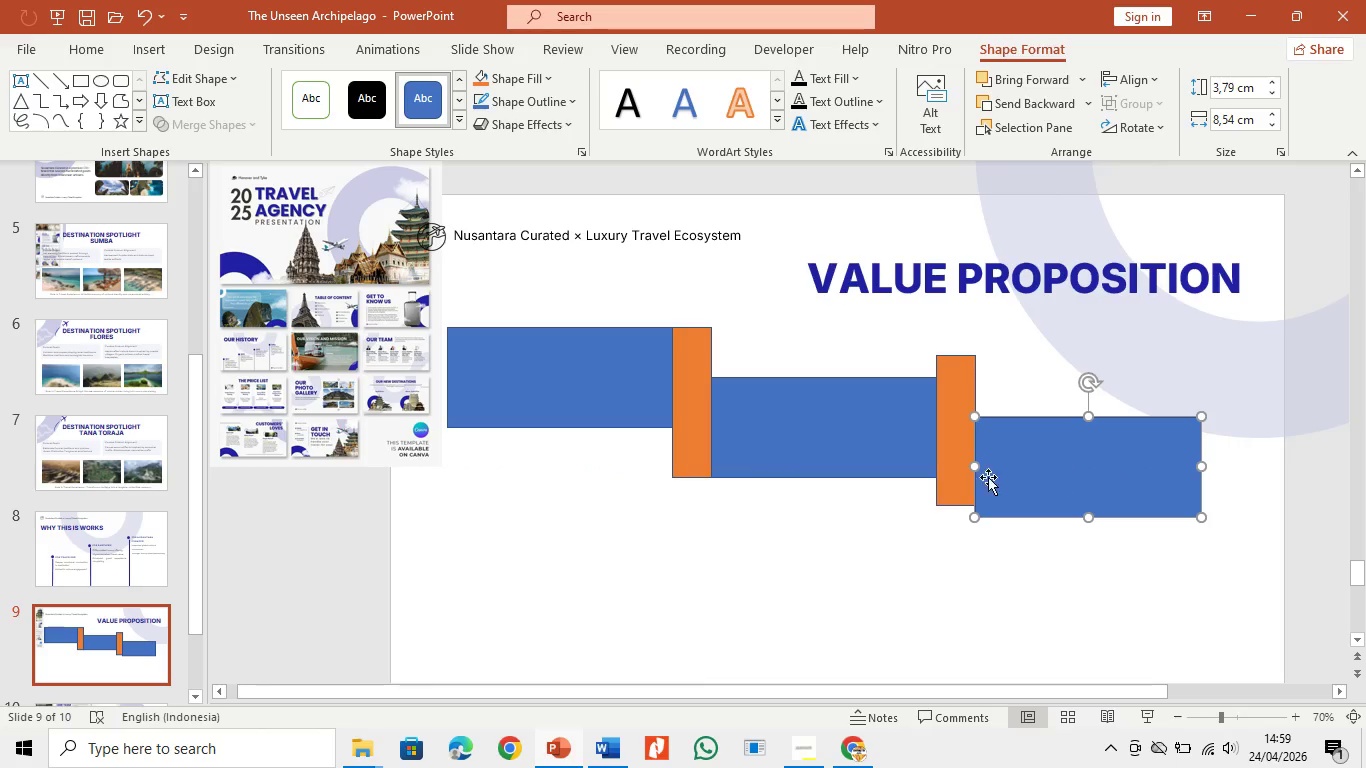 
left_click([799, 511])
 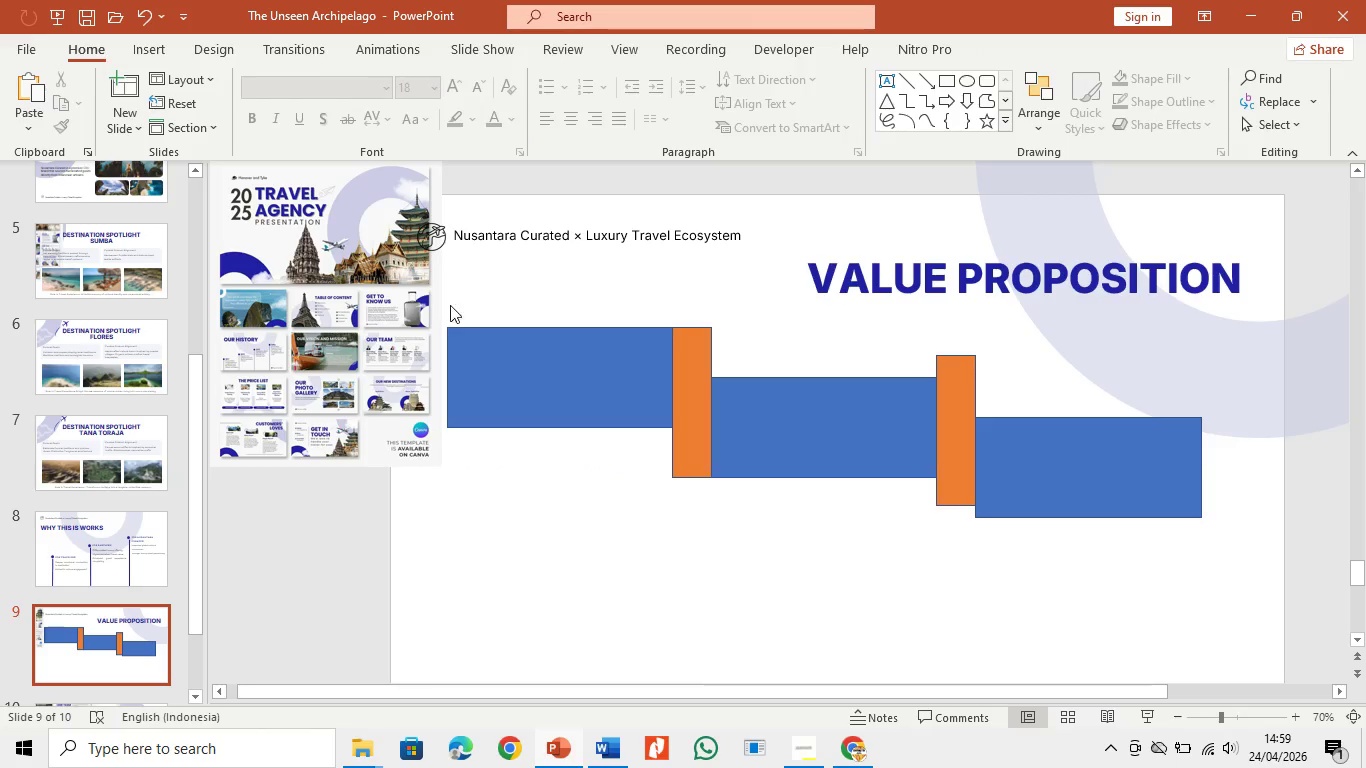 
left_click_drag(start_coordinate=[386, 307], to_coordinate=[333, 429])
 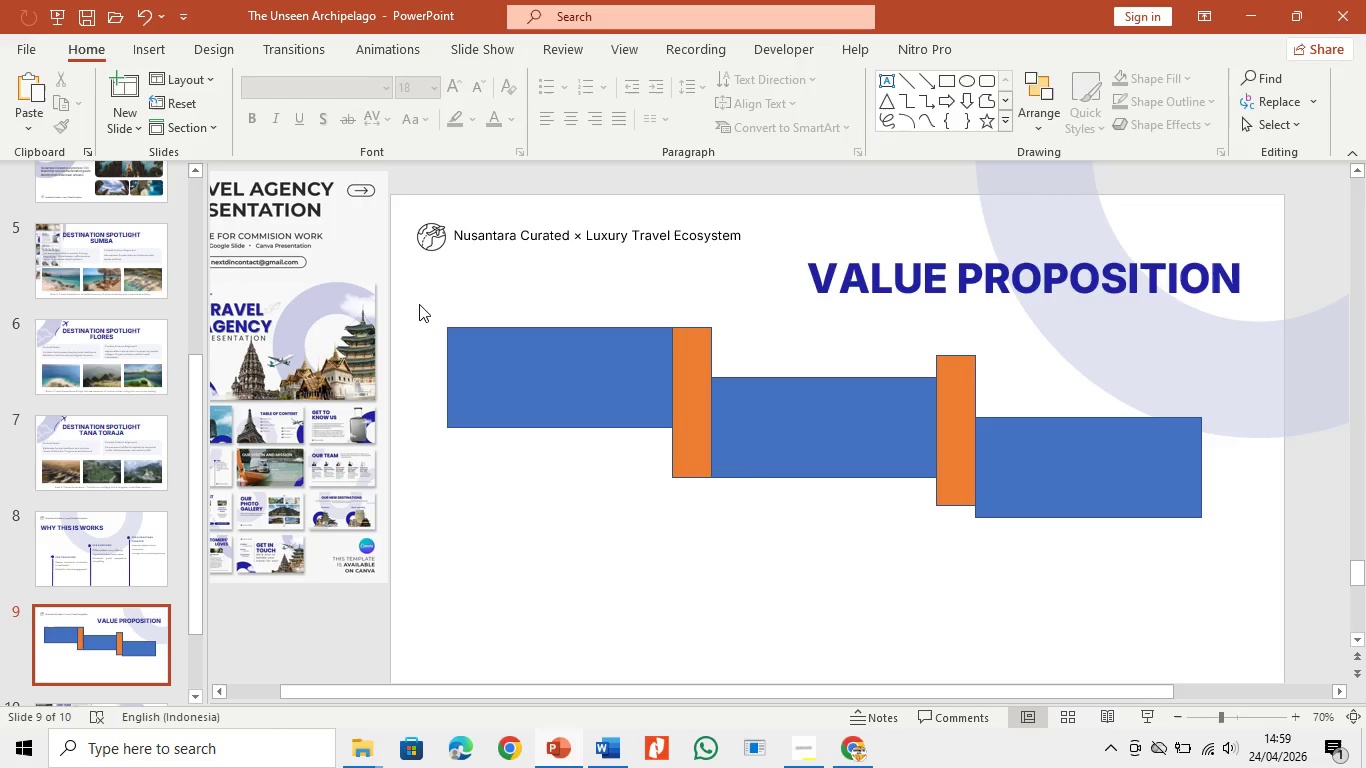 
left_click_drag(start_coordinate=[419, 300], to_coordinate=[1213, 558])
 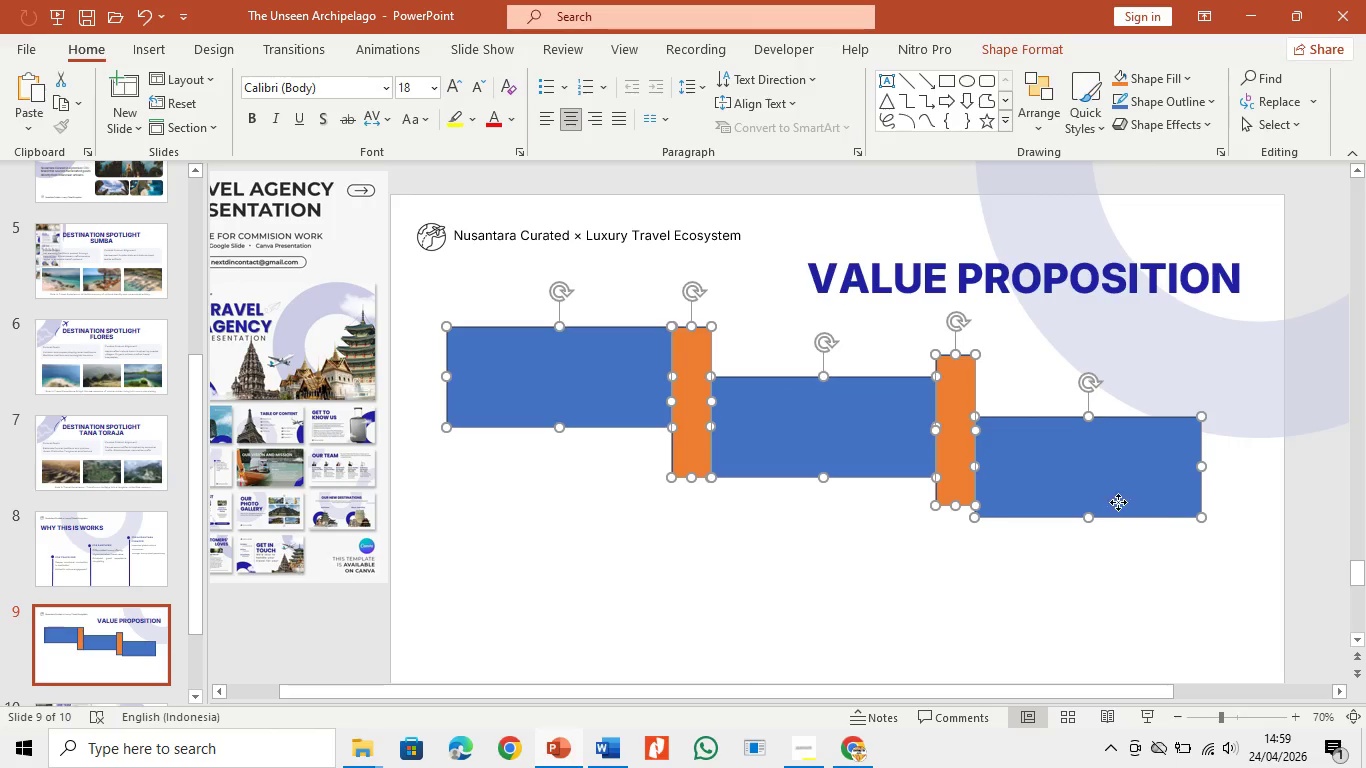 
left_click_drag(start_coordinate=[1118, 502], to_coordinate=[1132, 500])
 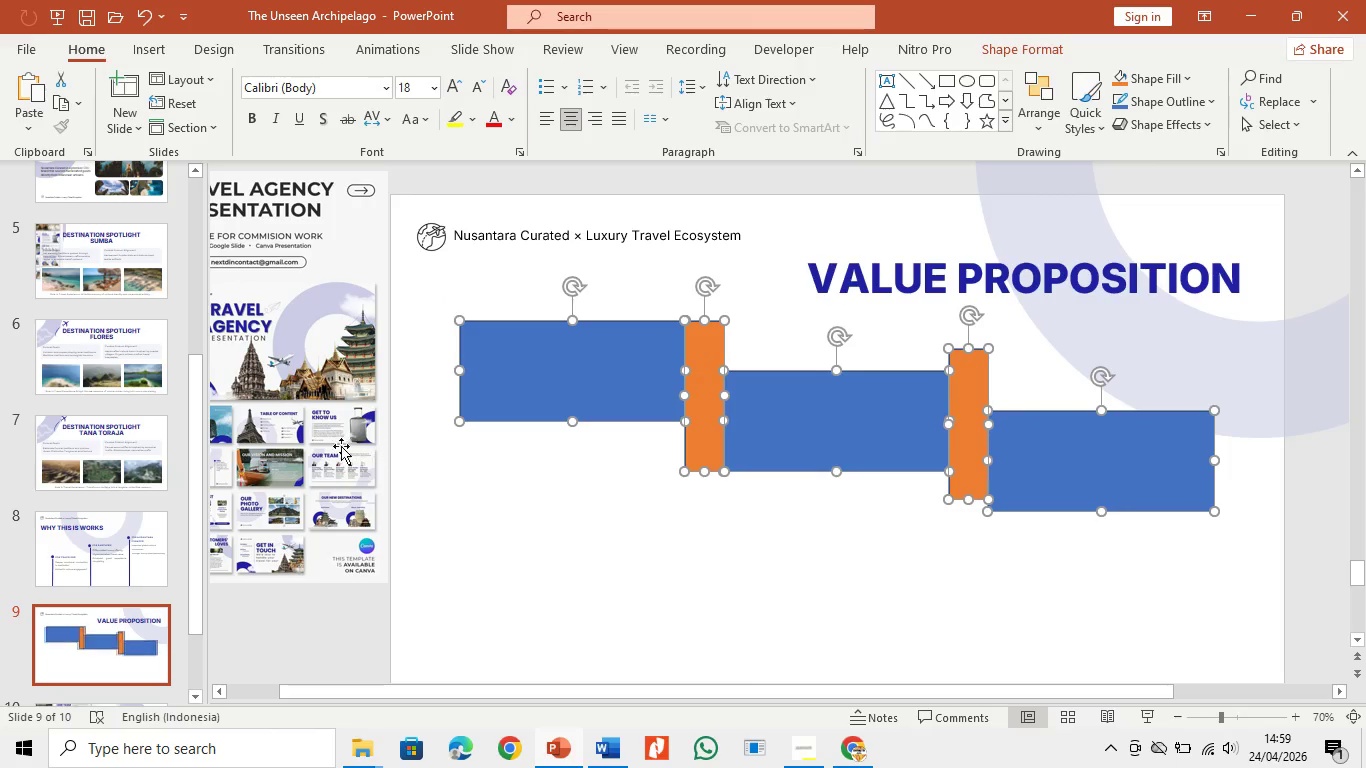 
left_click_drag(start_coordinate=[322, 452], to_coordinate=[394, 240])
 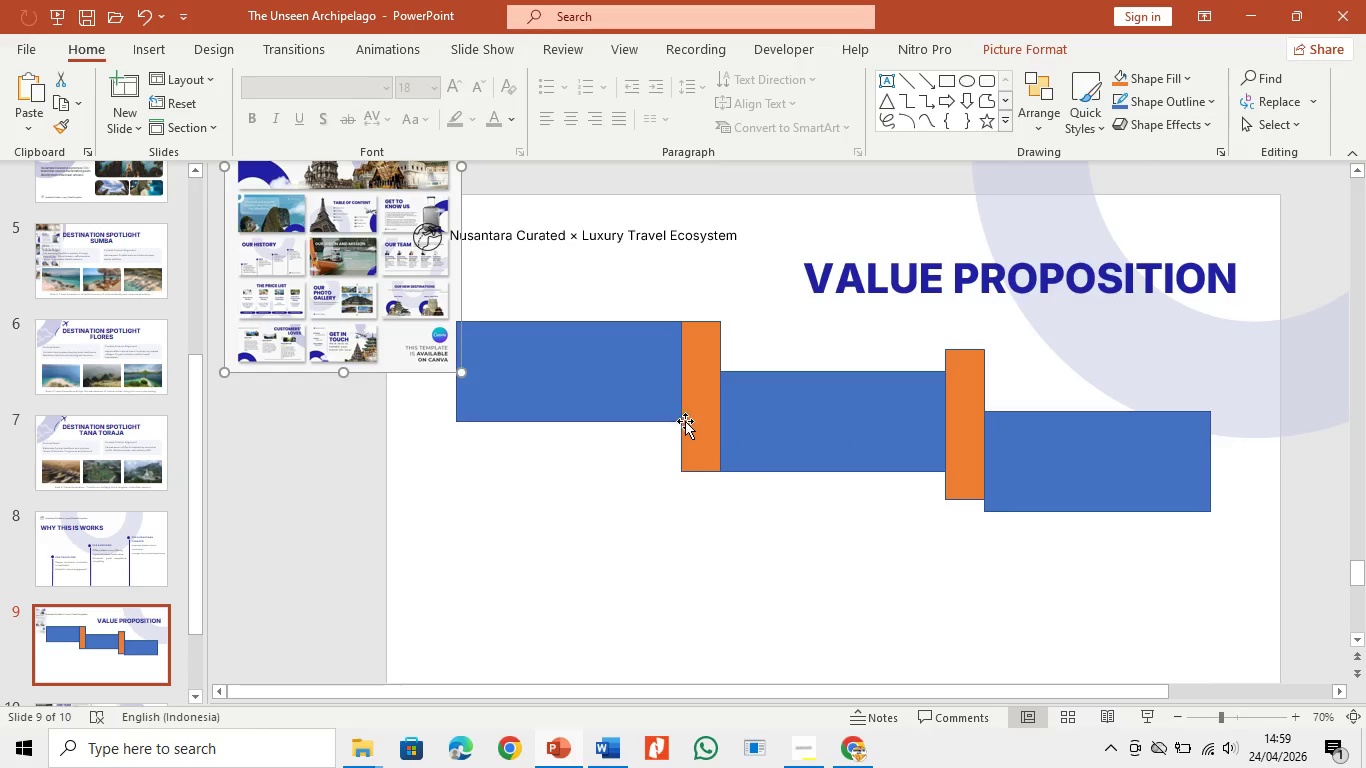 
left_click([693, 425])
 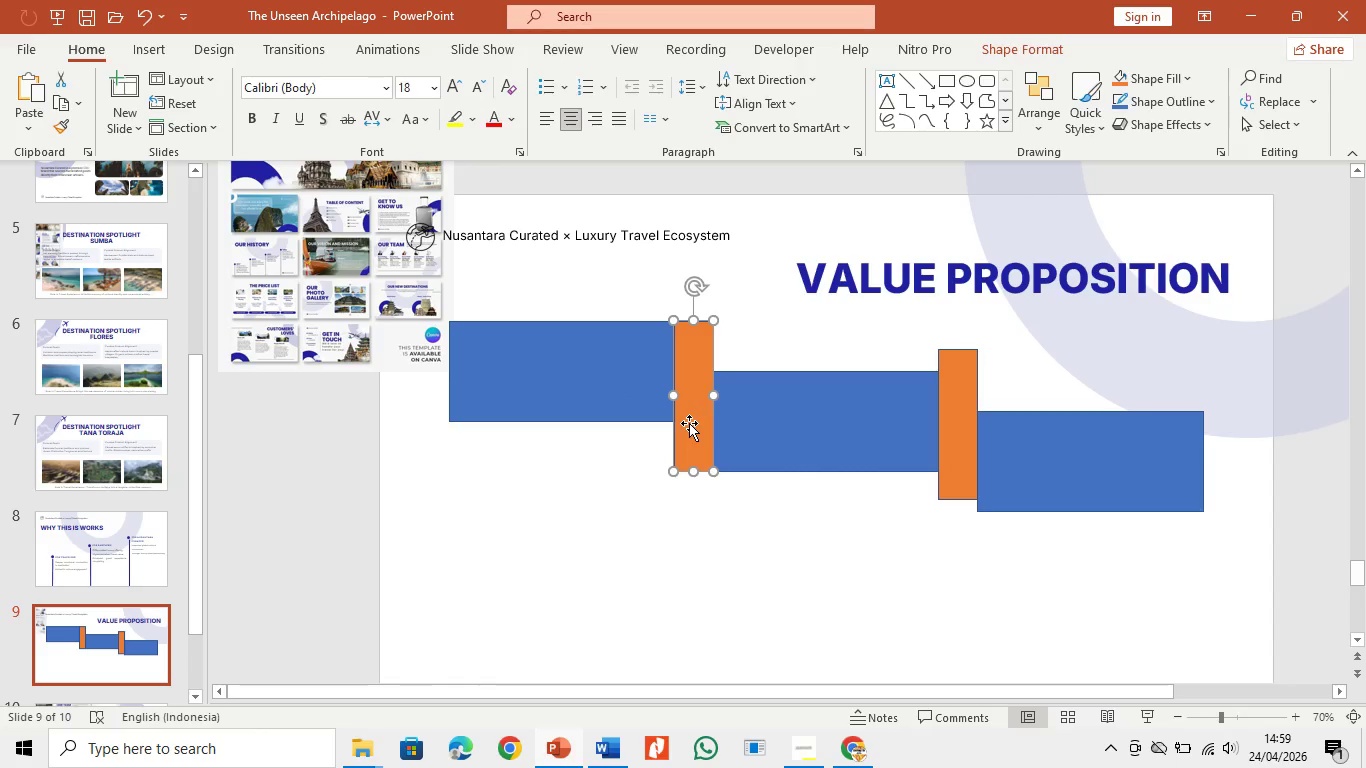 
key(Backspace)
 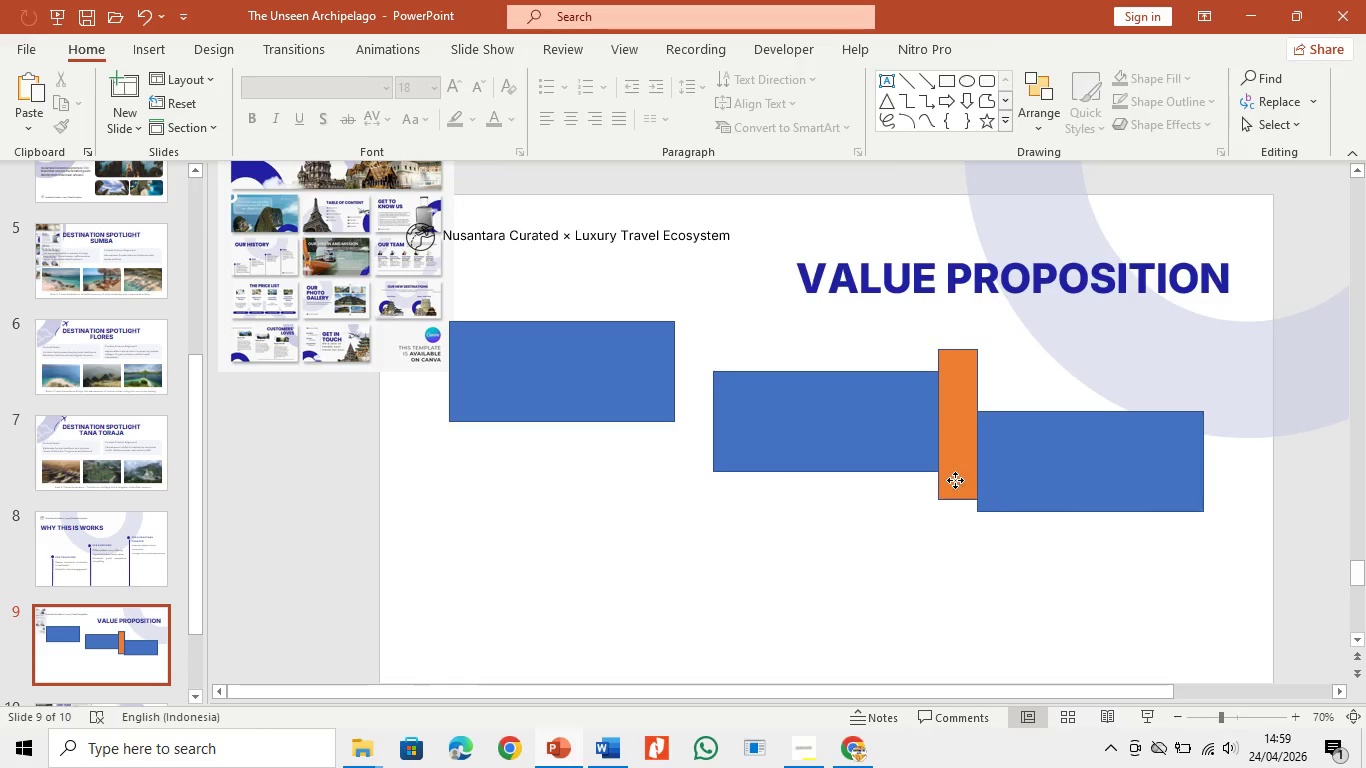 
key(Backspace)
 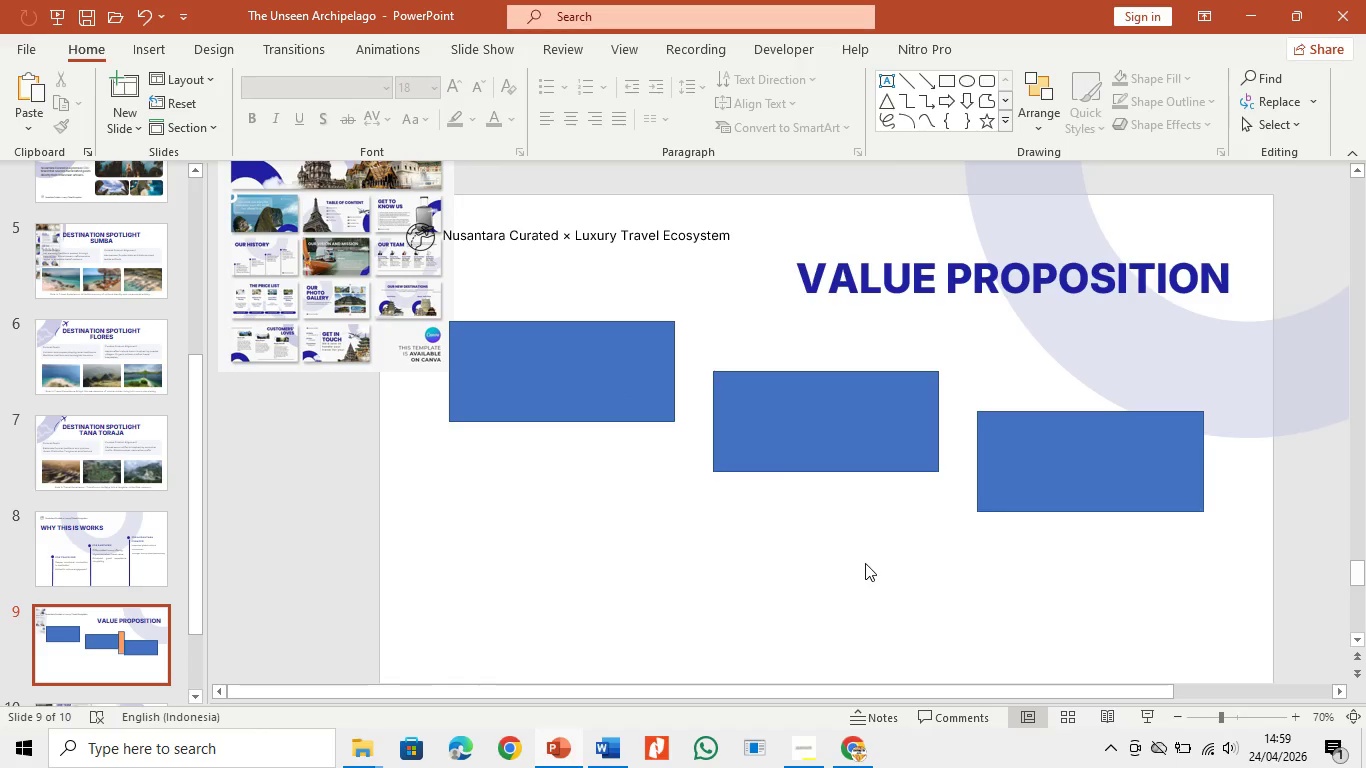 
left_click([865, 563])
 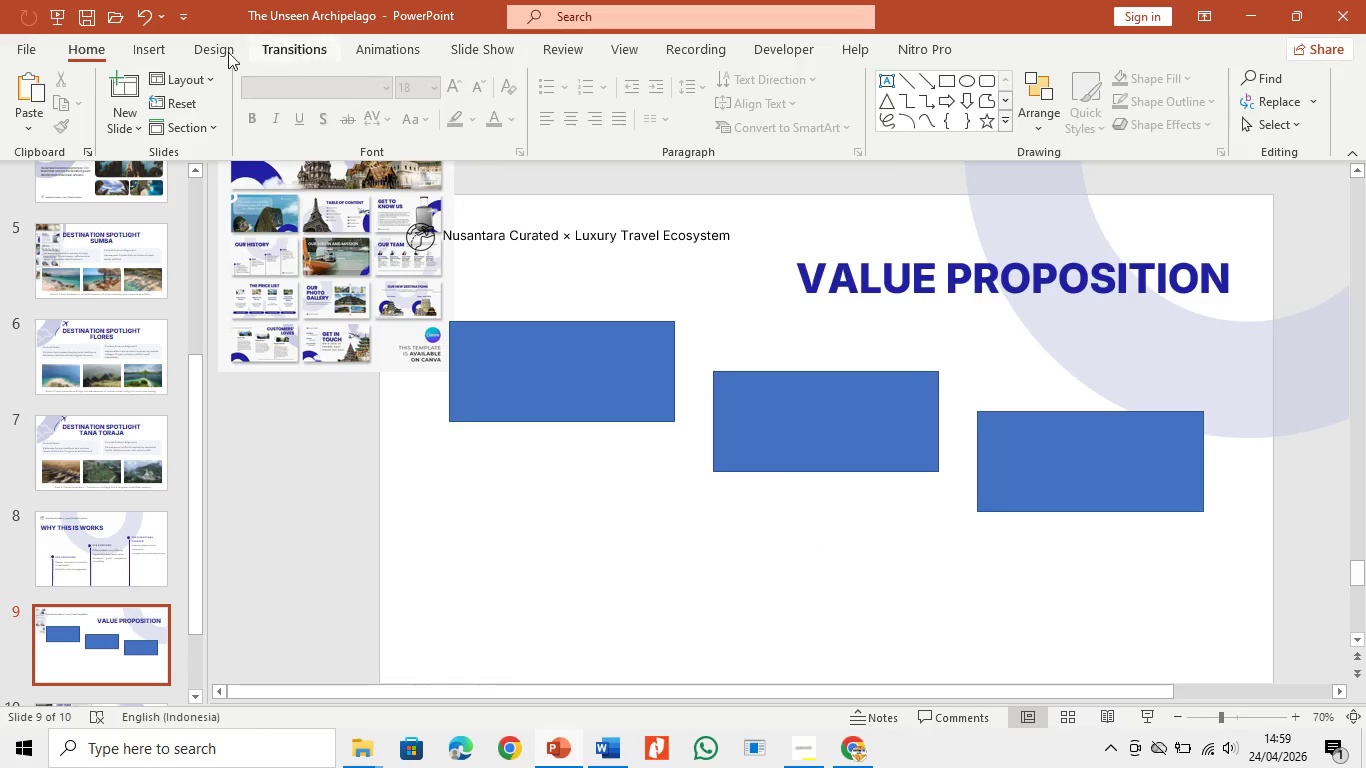 
left_click([208, 46])
 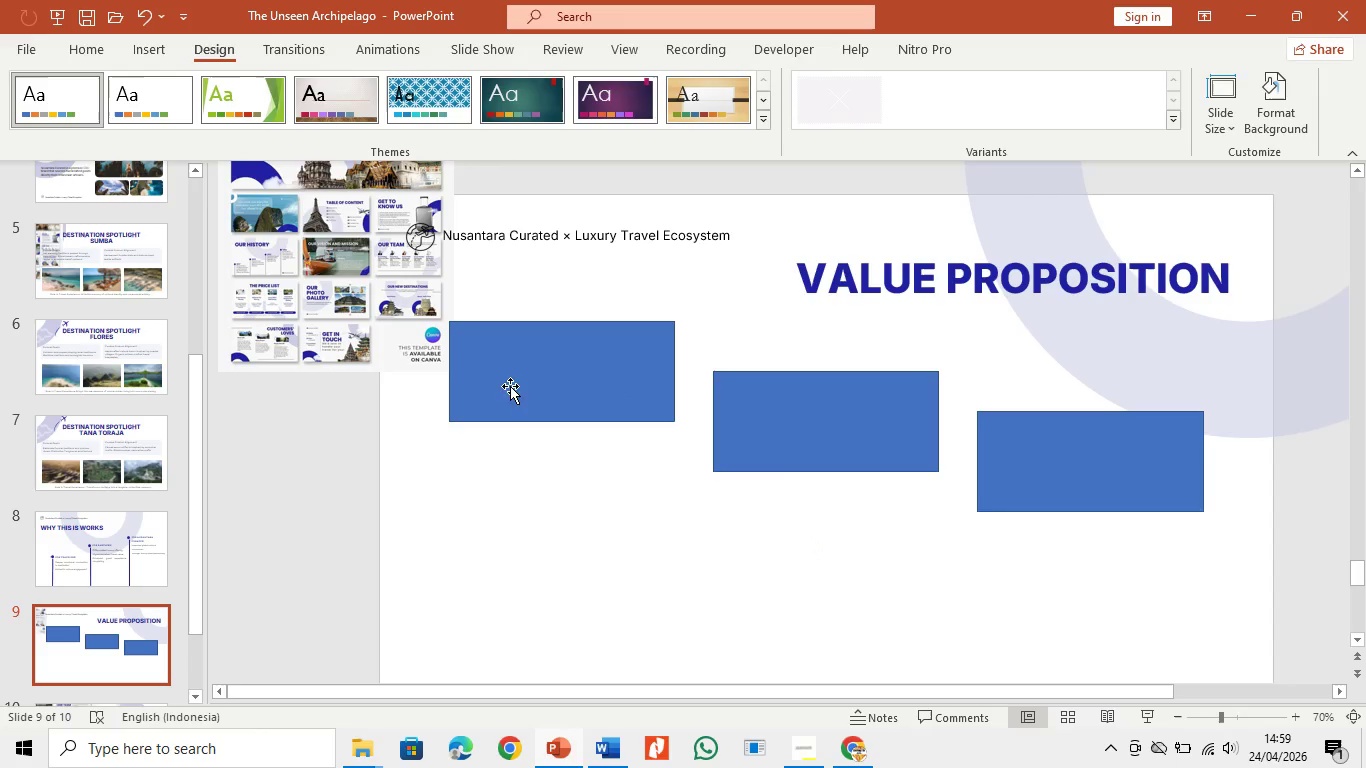 
left_click([583, 483])
 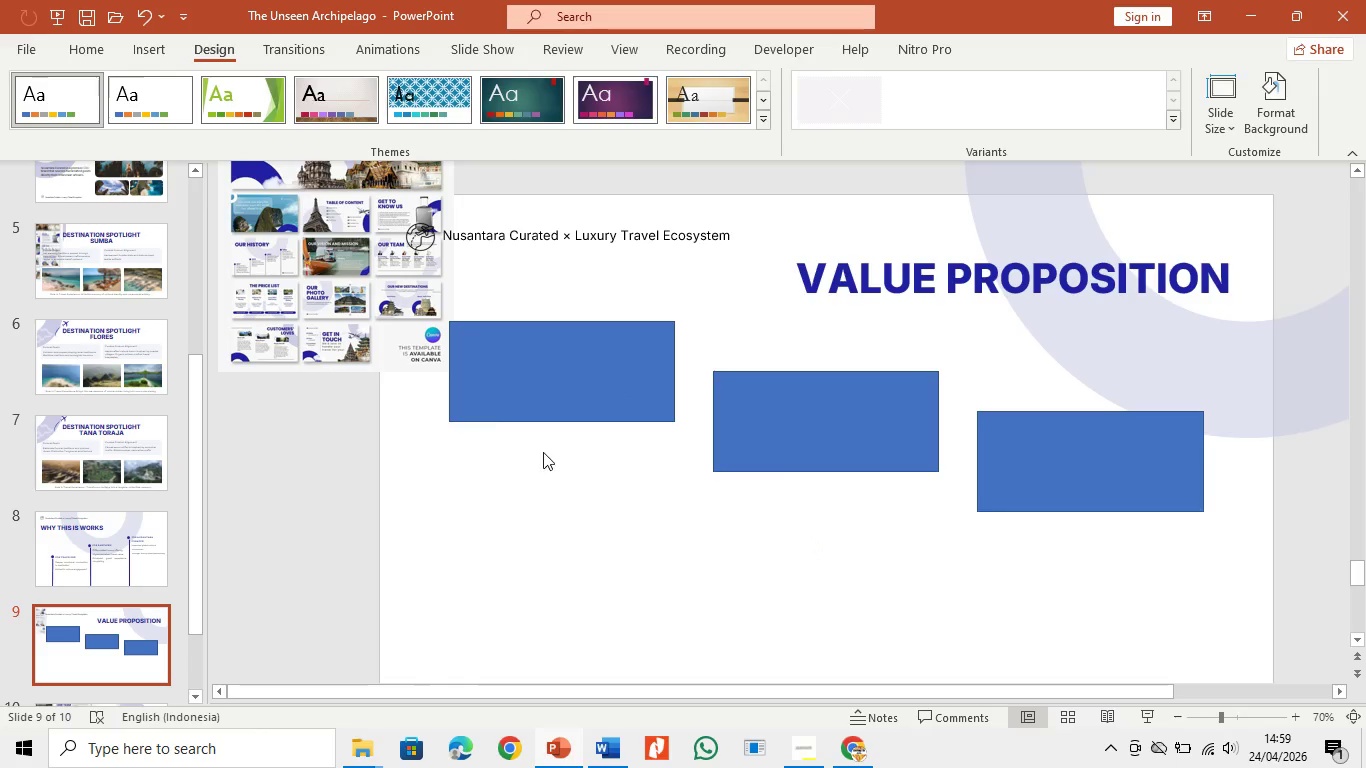 
left_click_drag(start_coordinate=[339, 293], to_coordinate=[338, 373])
 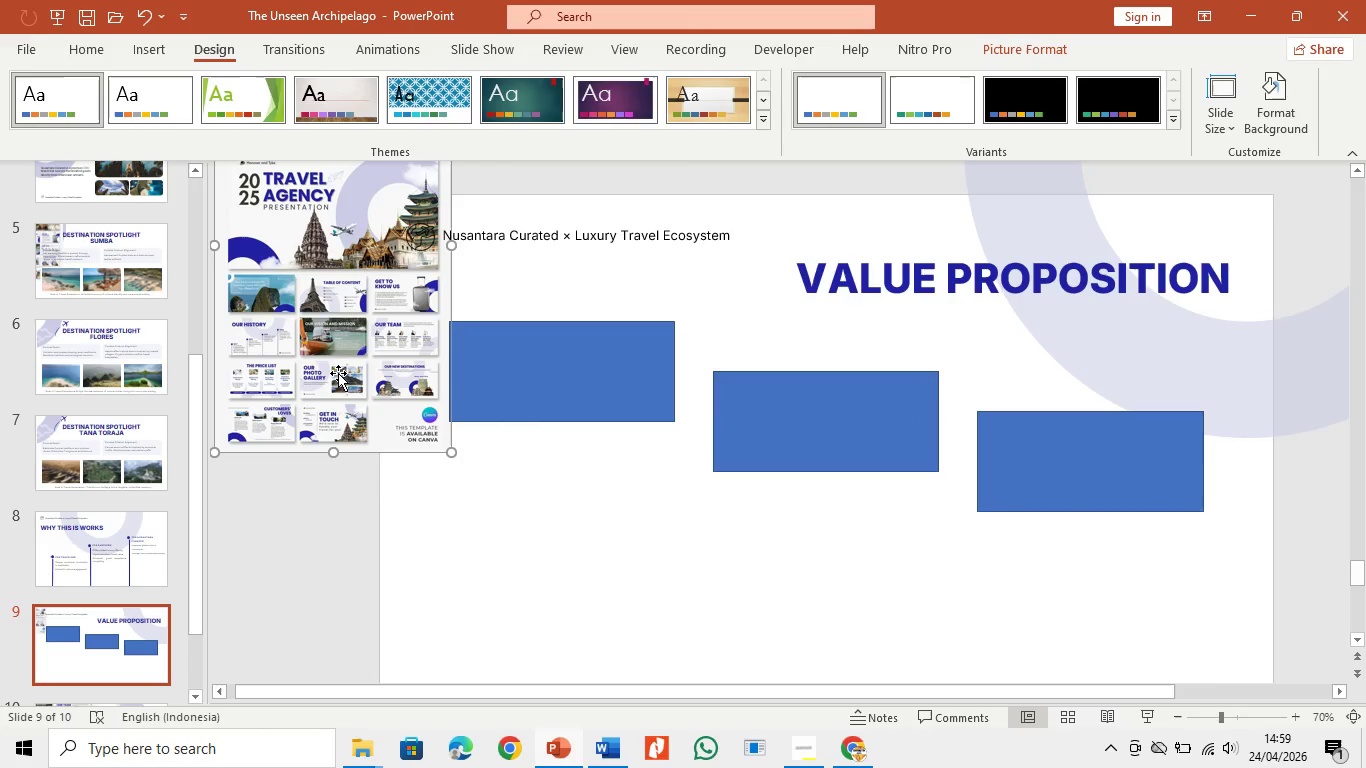 
left_click([338, 373])
 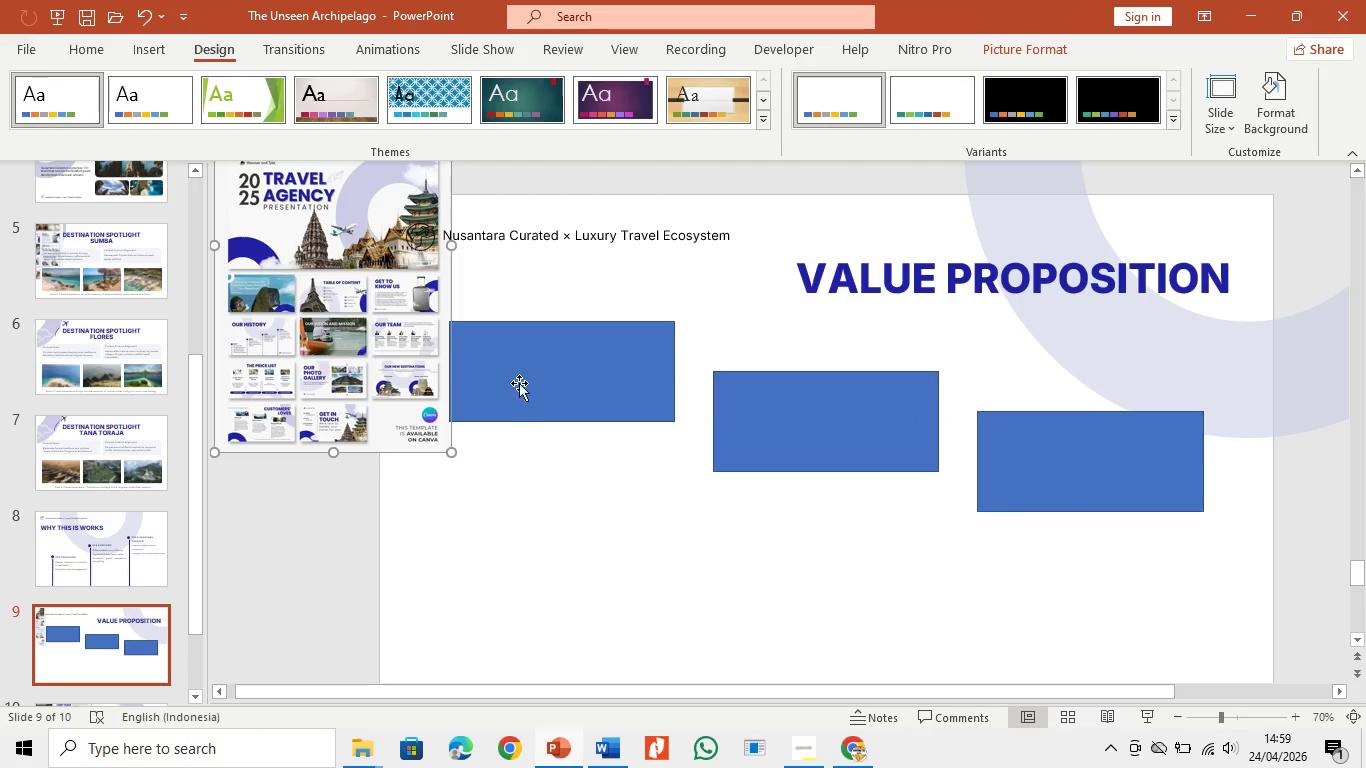 
left_click([519, 383])
 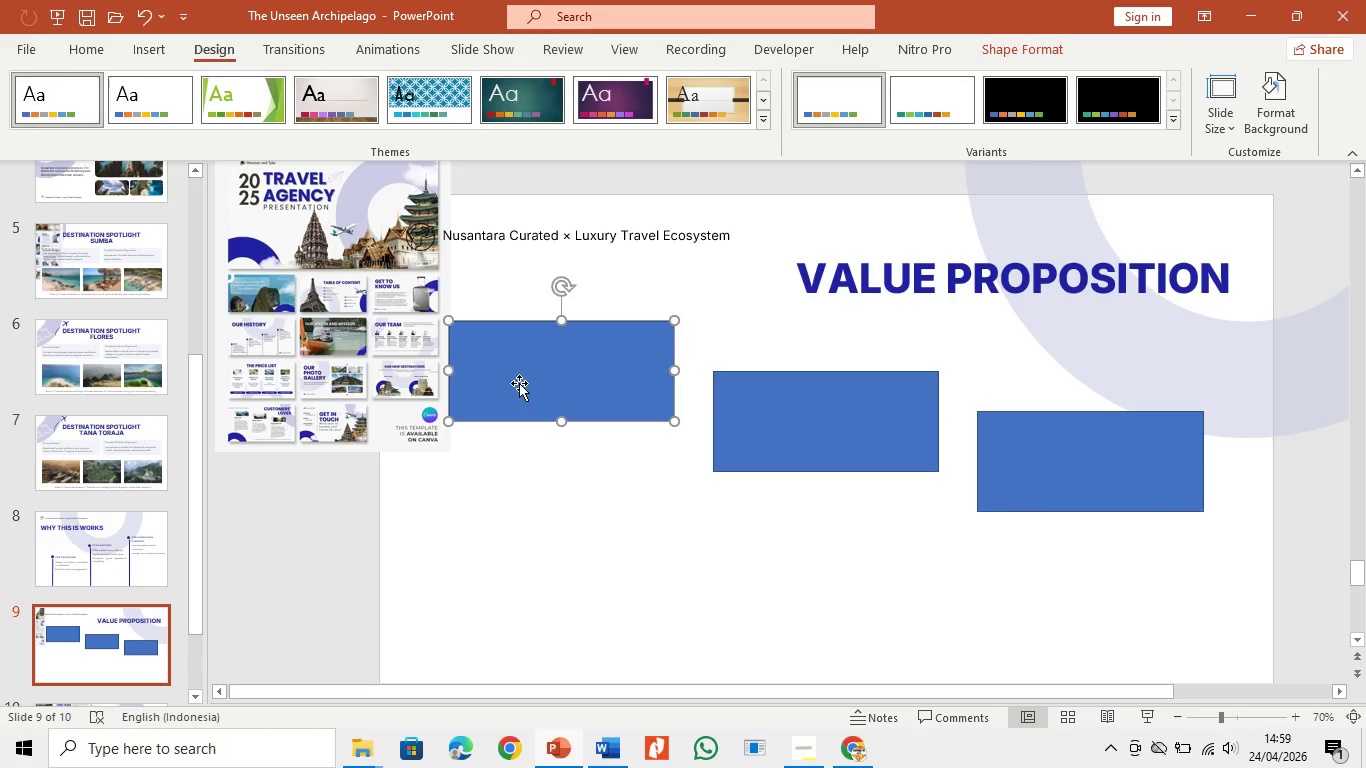 
right_click([519, 383])
 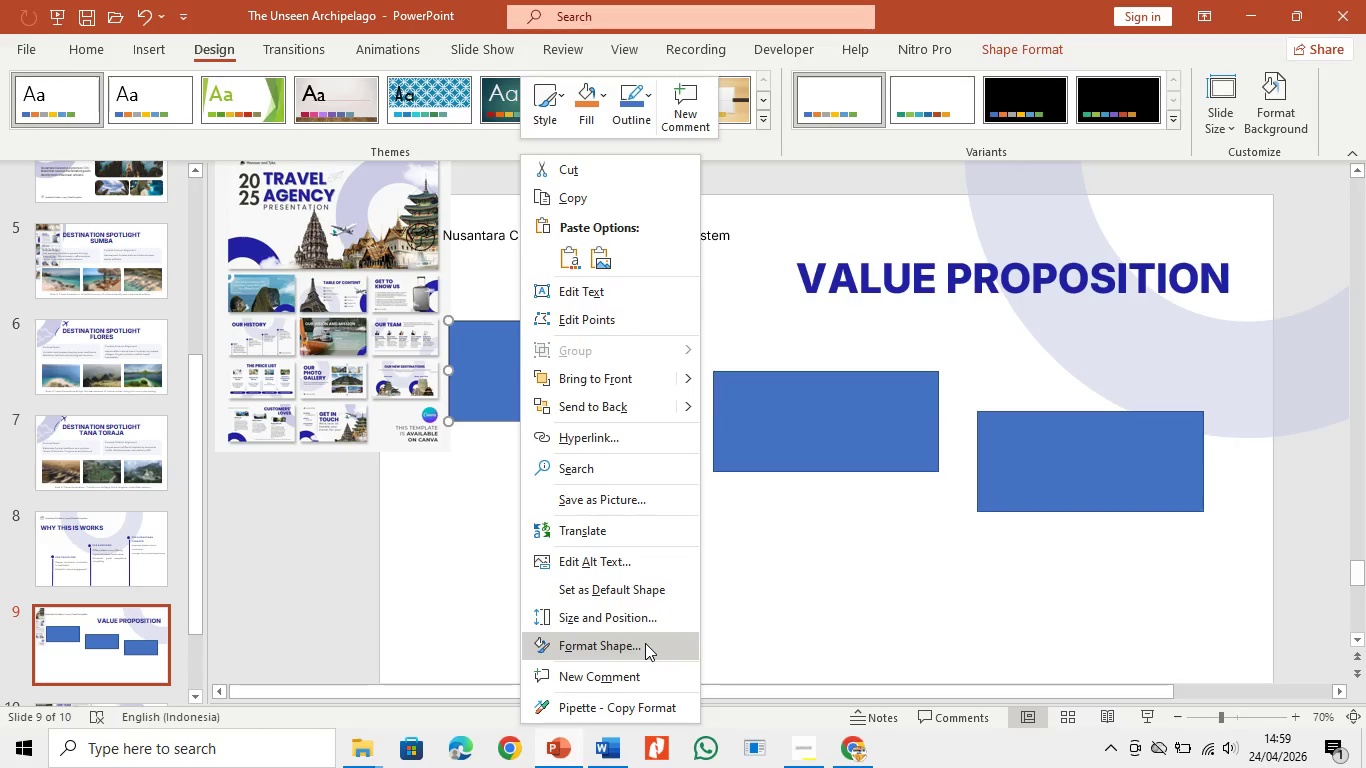 
wait(5.73)
 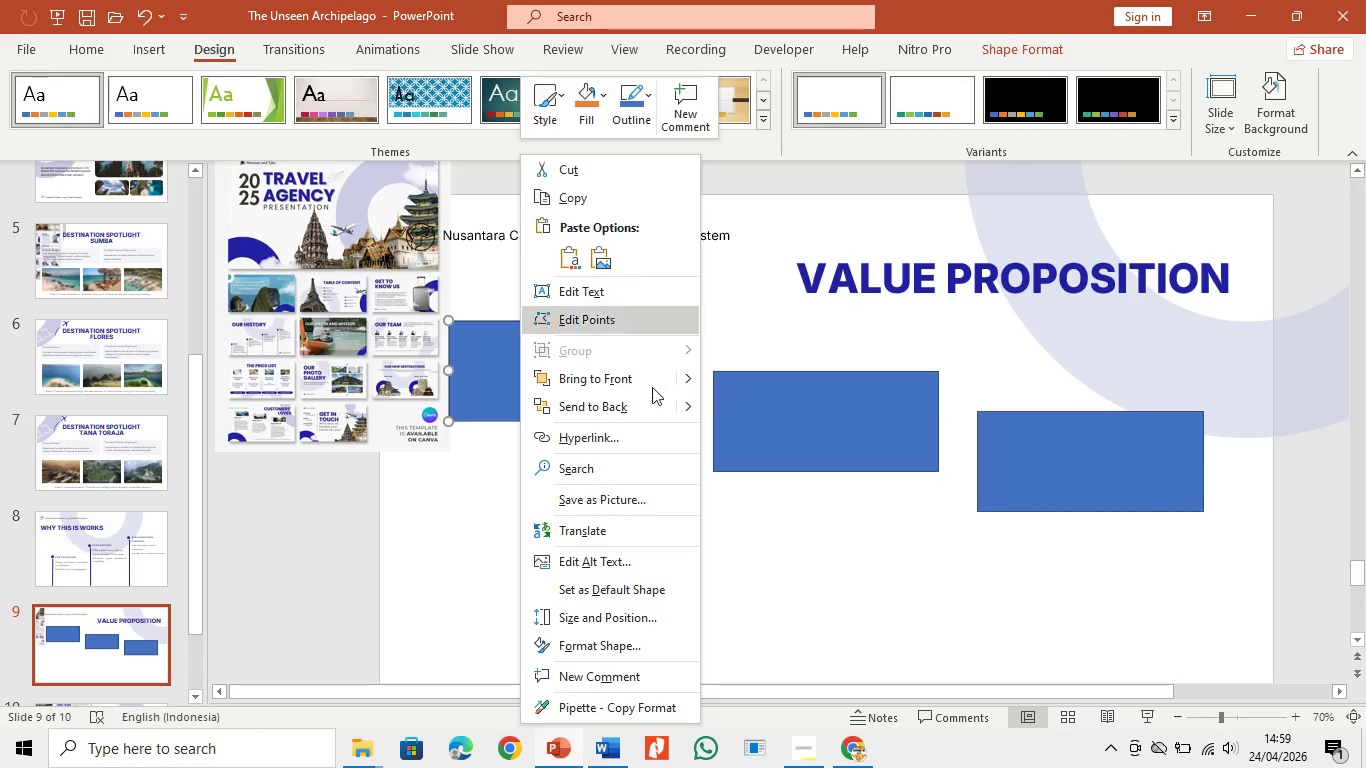 
left_click([649, 659])
 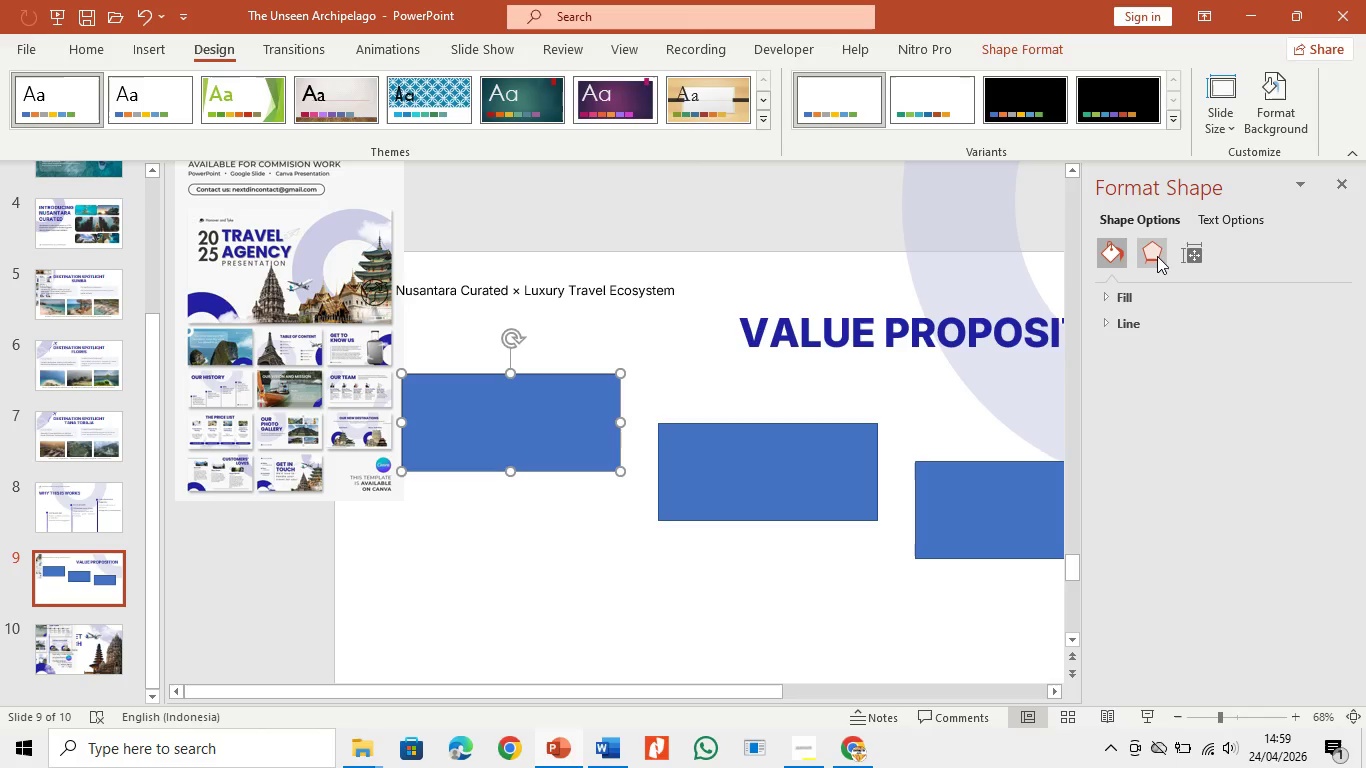 
left_click([1144, 304])
 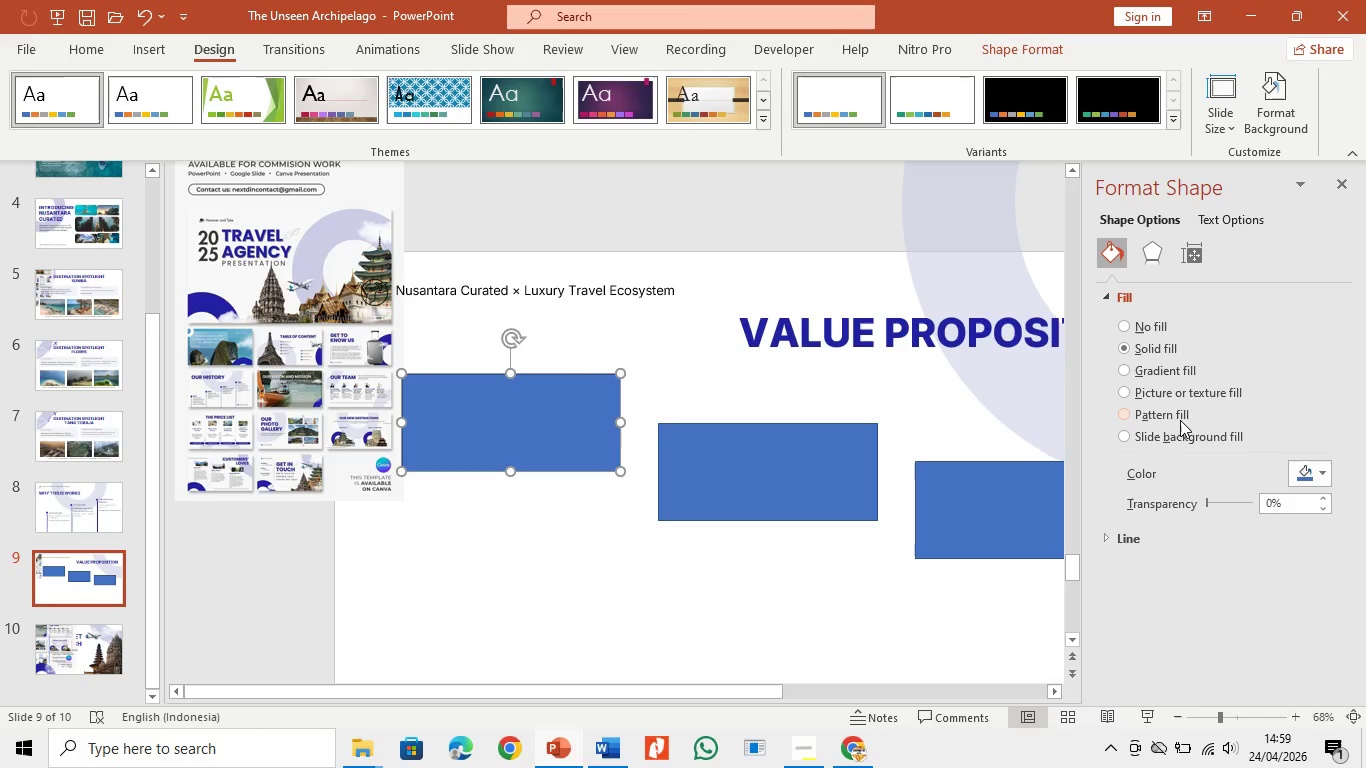 
left_click([1185, 391])
 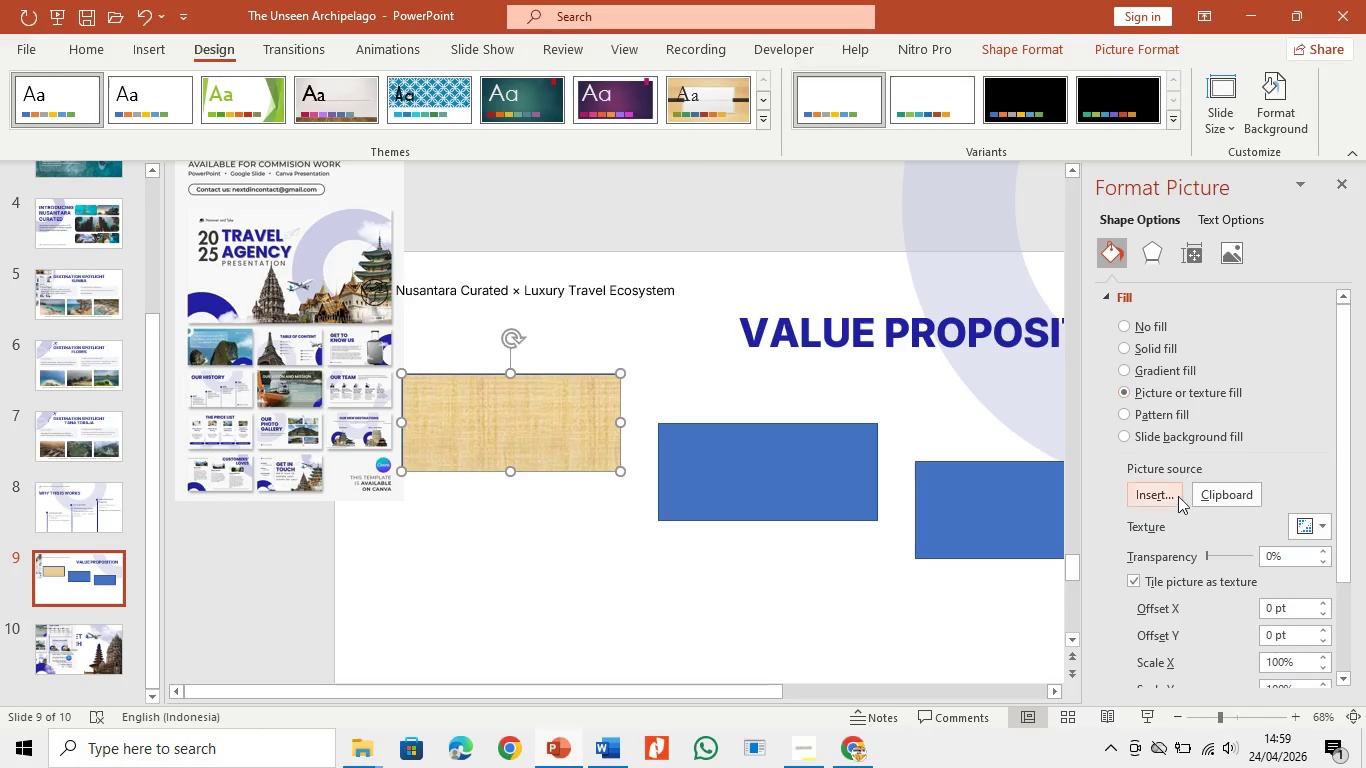 
left_click([1165, 484])
 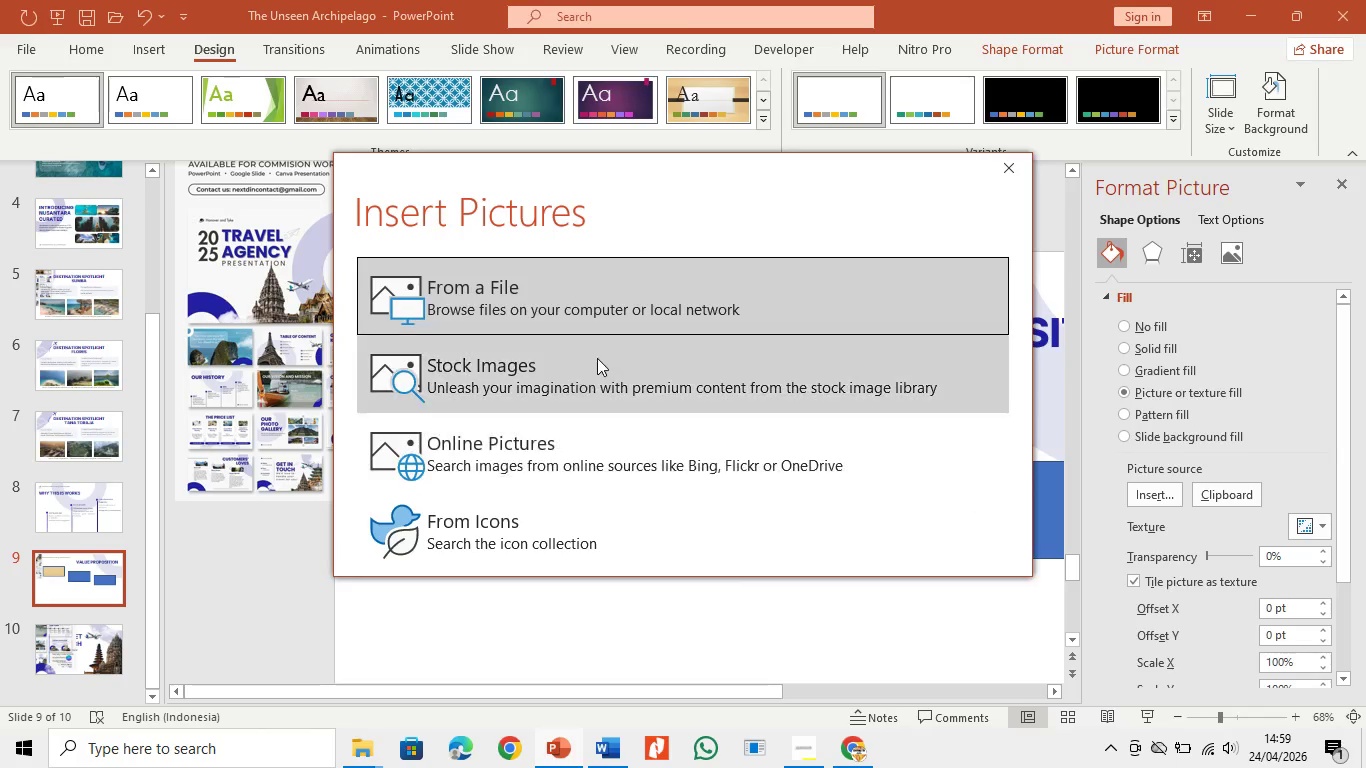 
left_click([585, 318])
 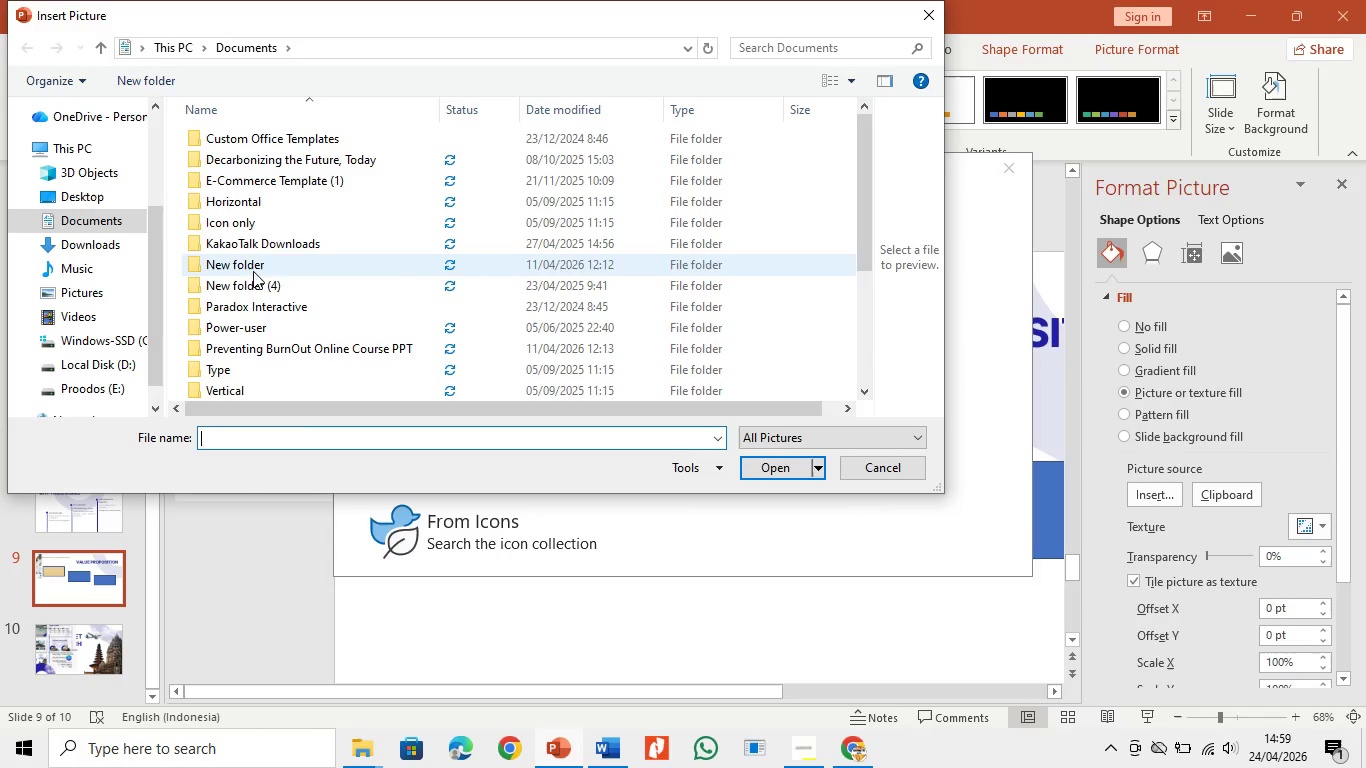 
left_click([82, 243])
 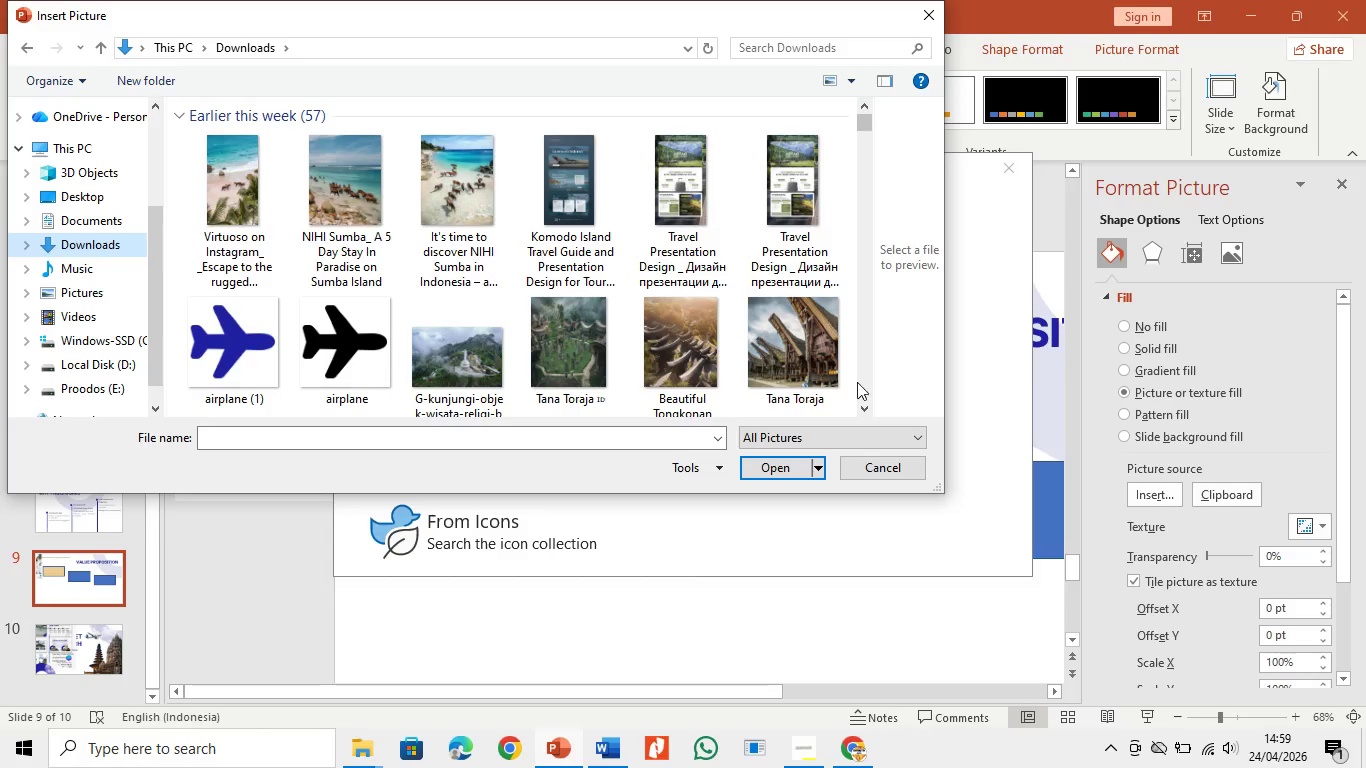 
double_click([862, 409])
 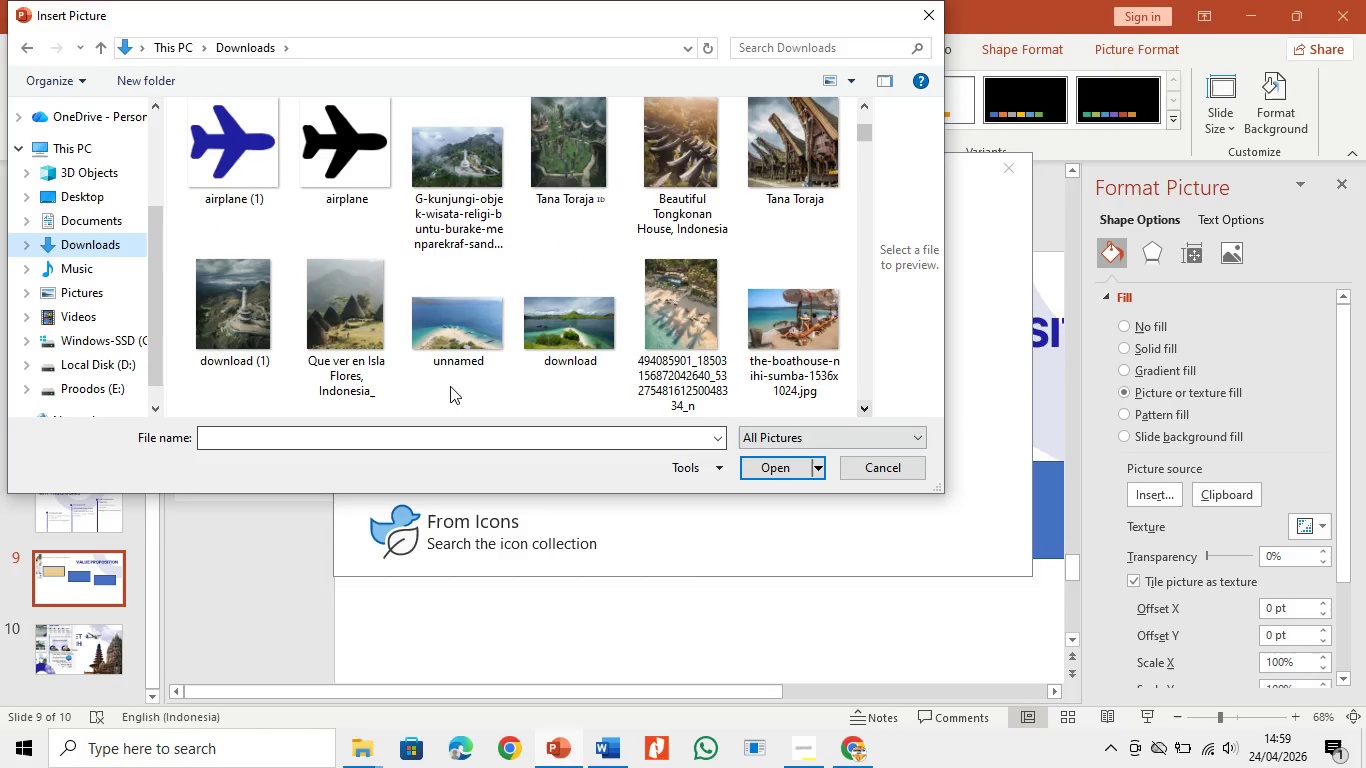 
double_click([460, 343])
 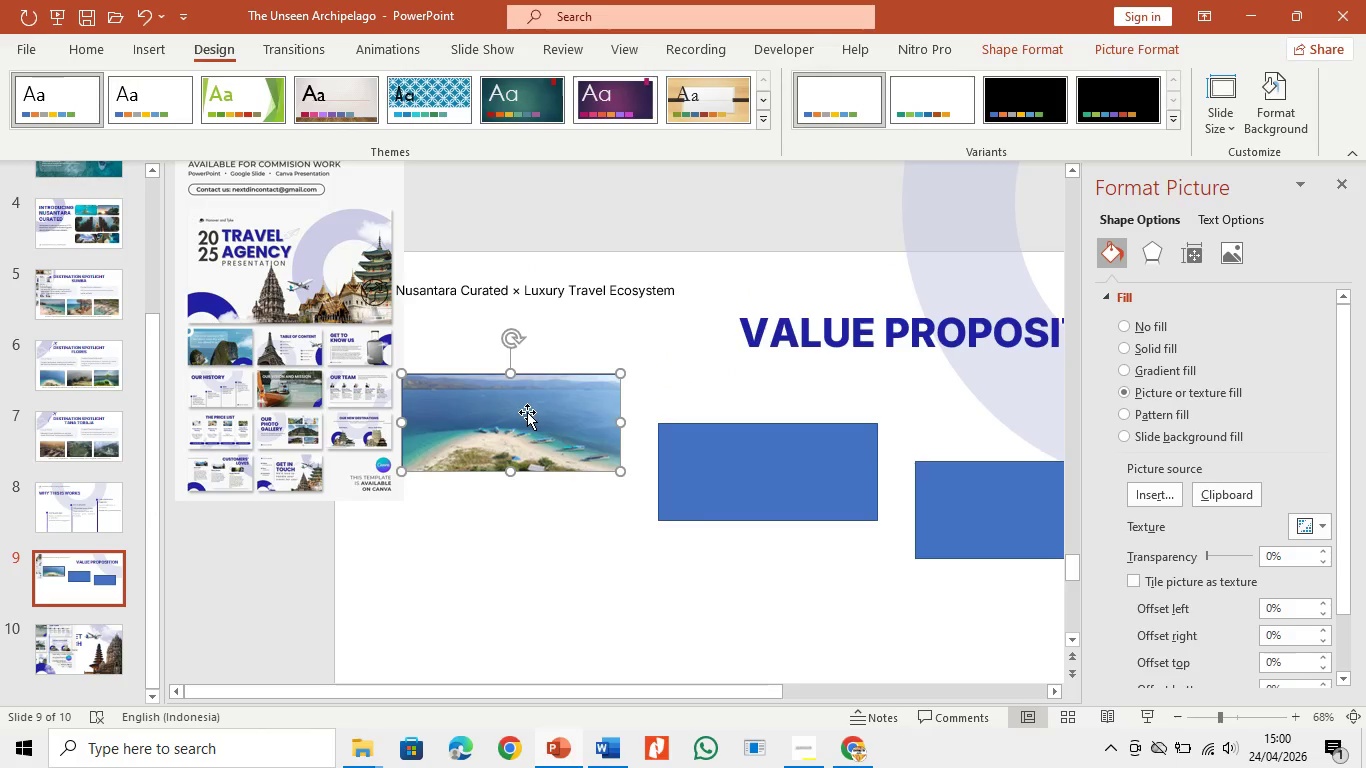 
left_click([527, 412])
 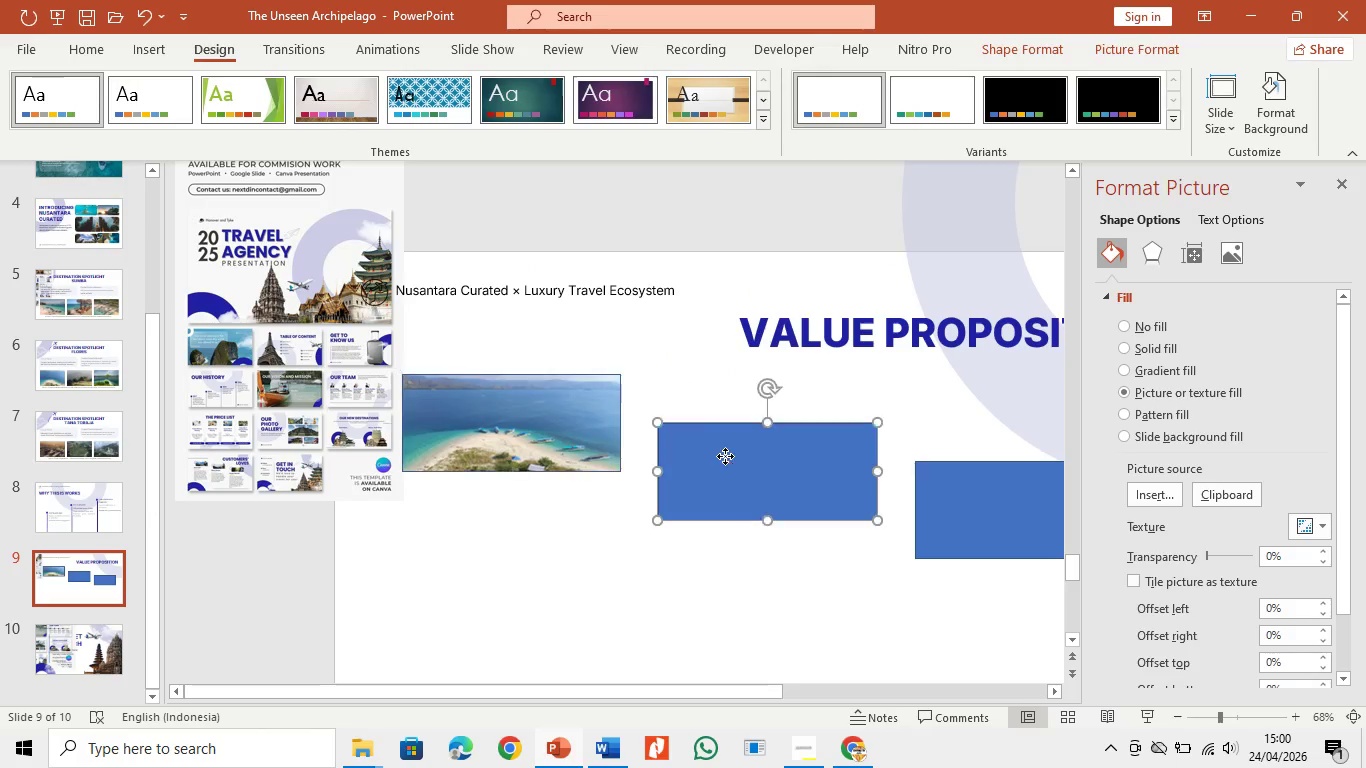 
left_click([725, 456])
 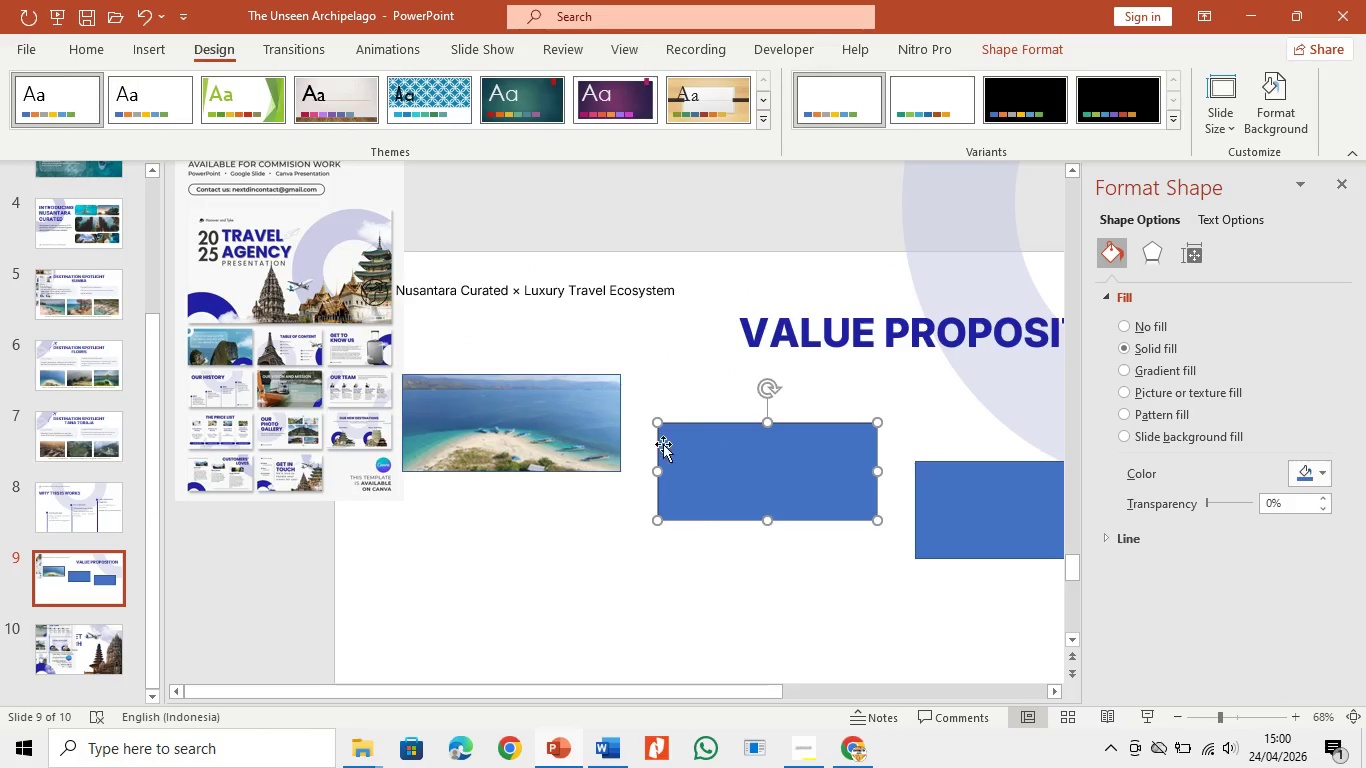 
left_click([551, 428])
 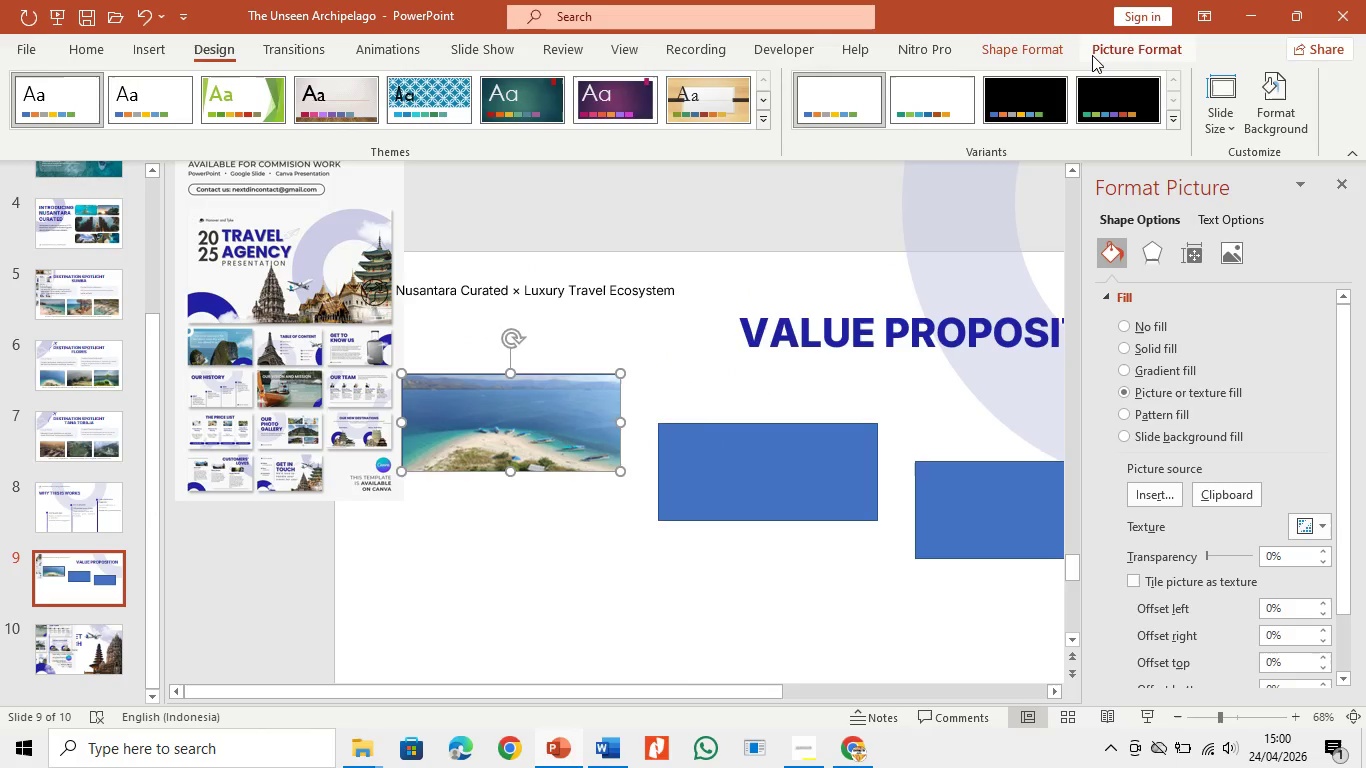 
left_click([1092, 55])
 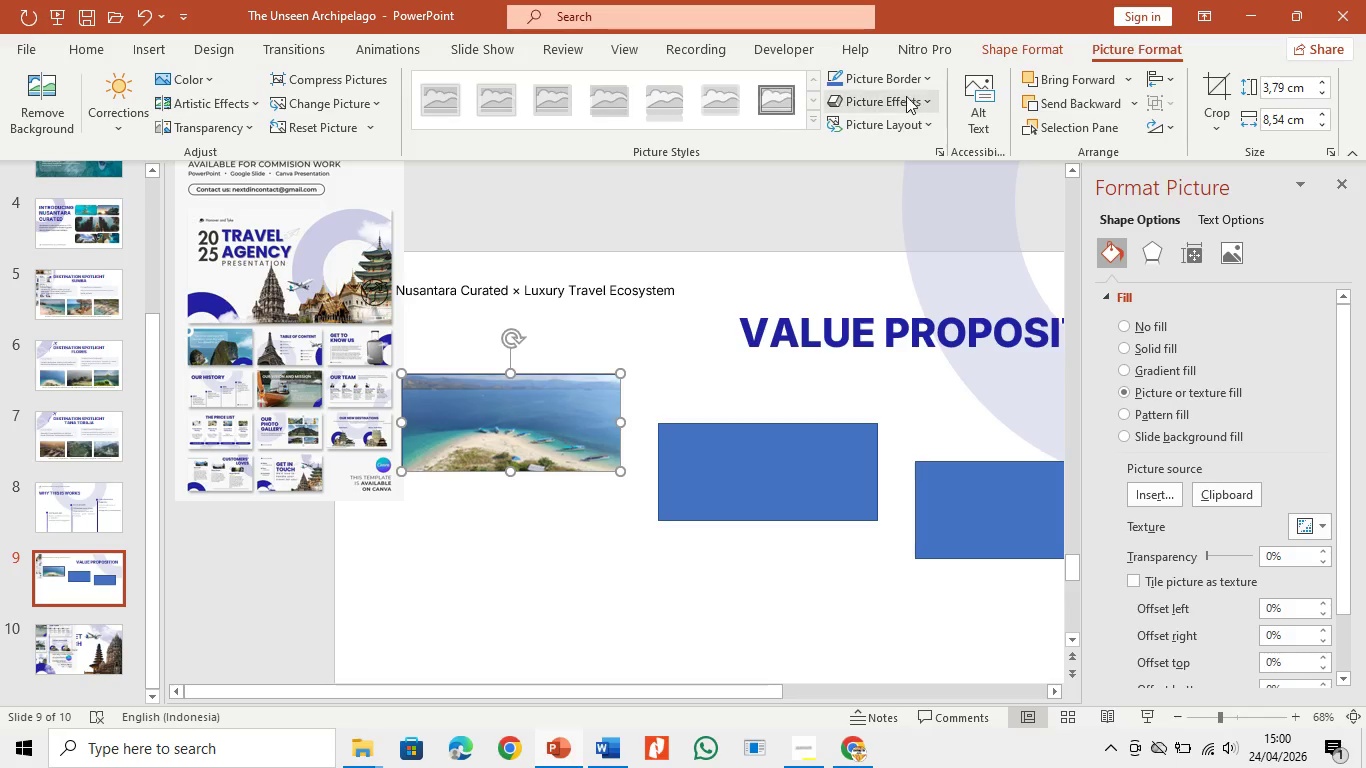 
left_click([1052, 58])
 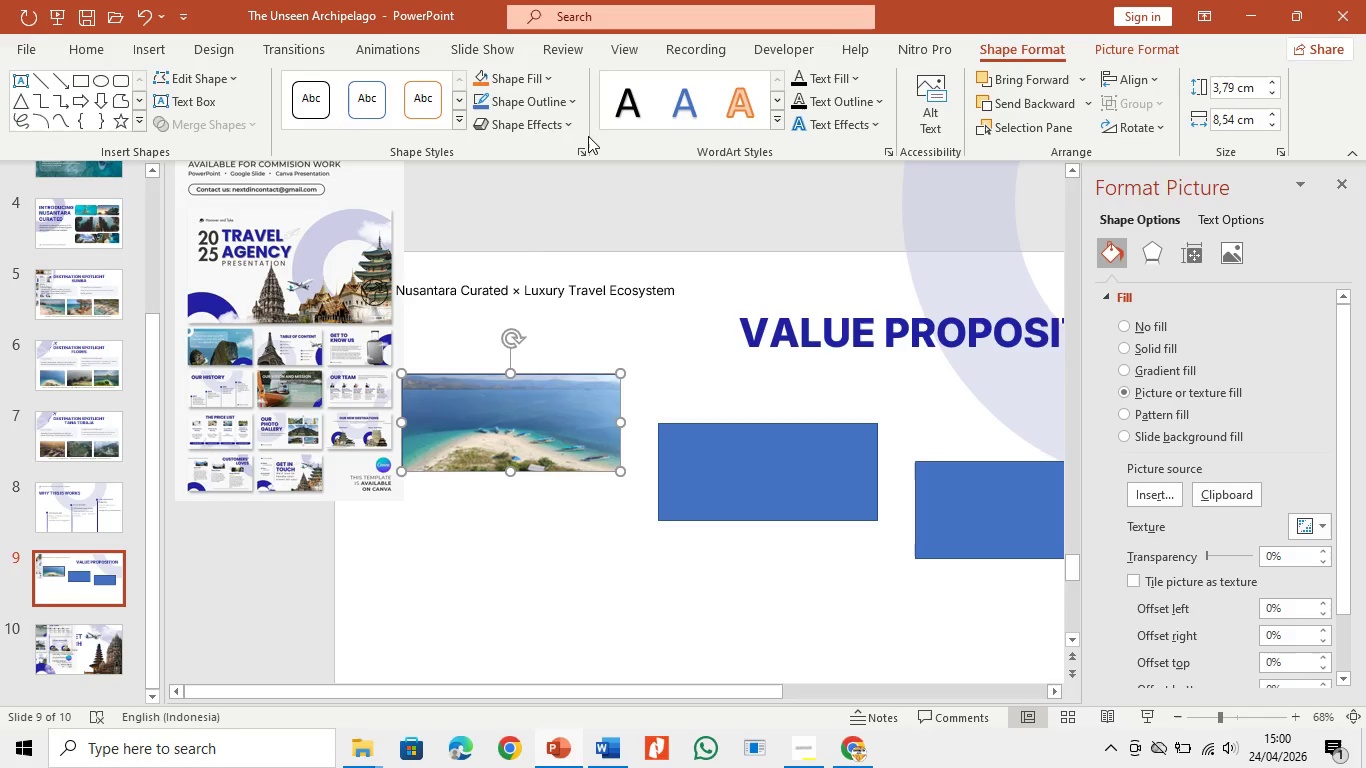 
left_click([529, 106])
 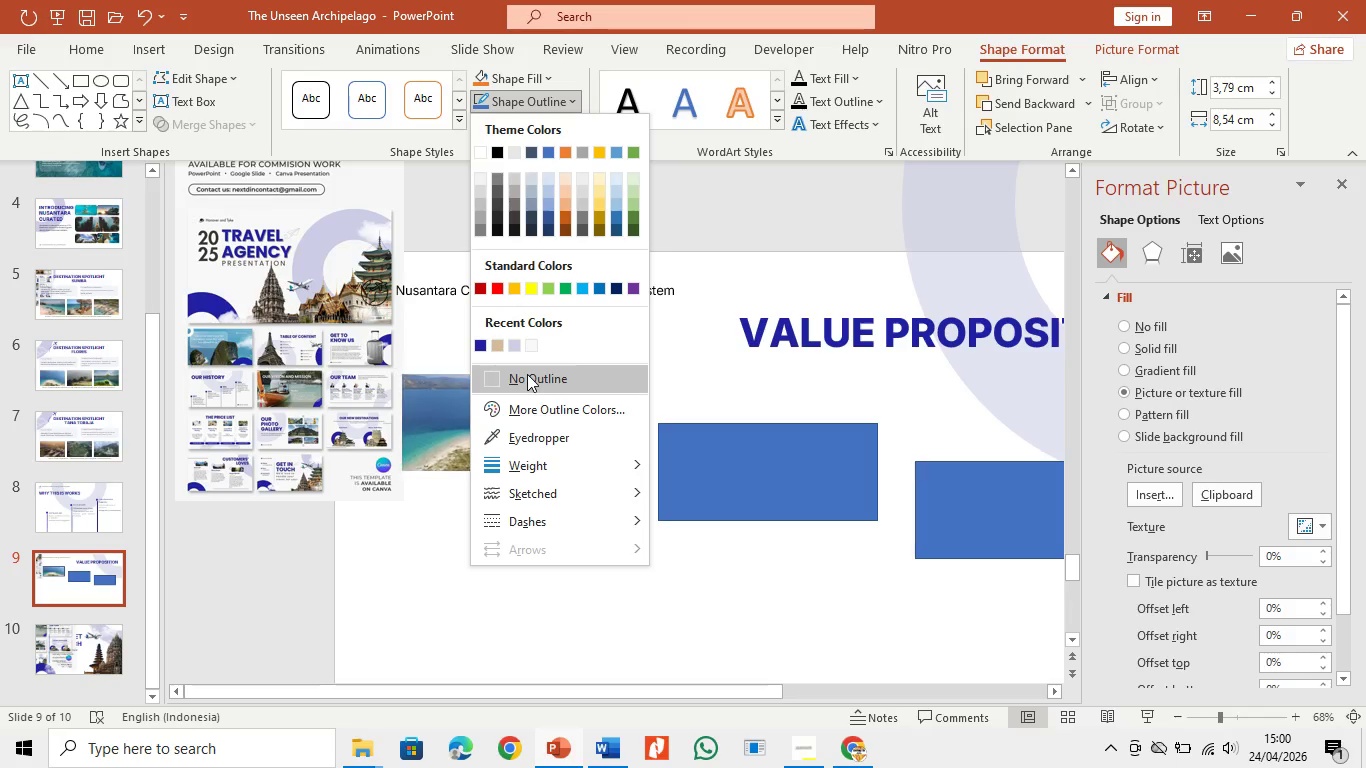 
left_click([527, 374])
 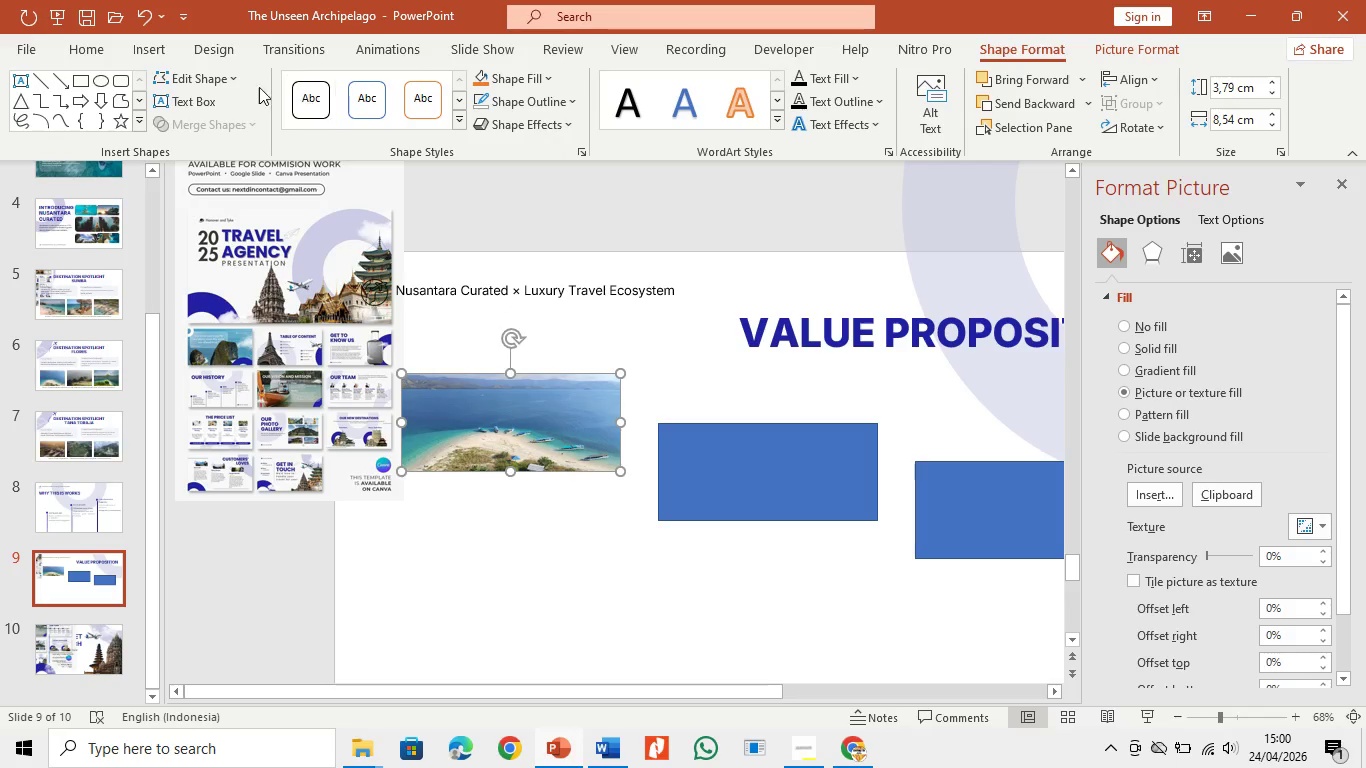 
left_click([227, 85])
 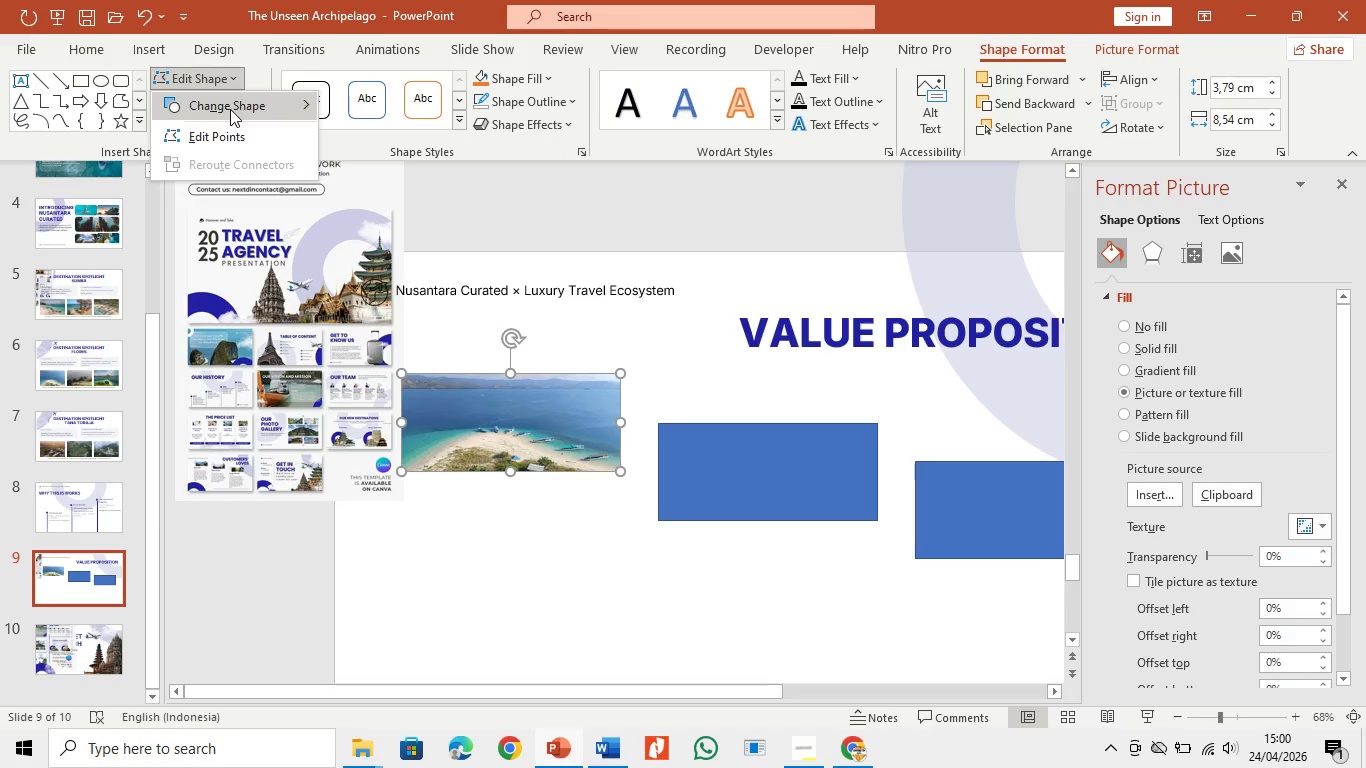 
left_click([230, 109])
 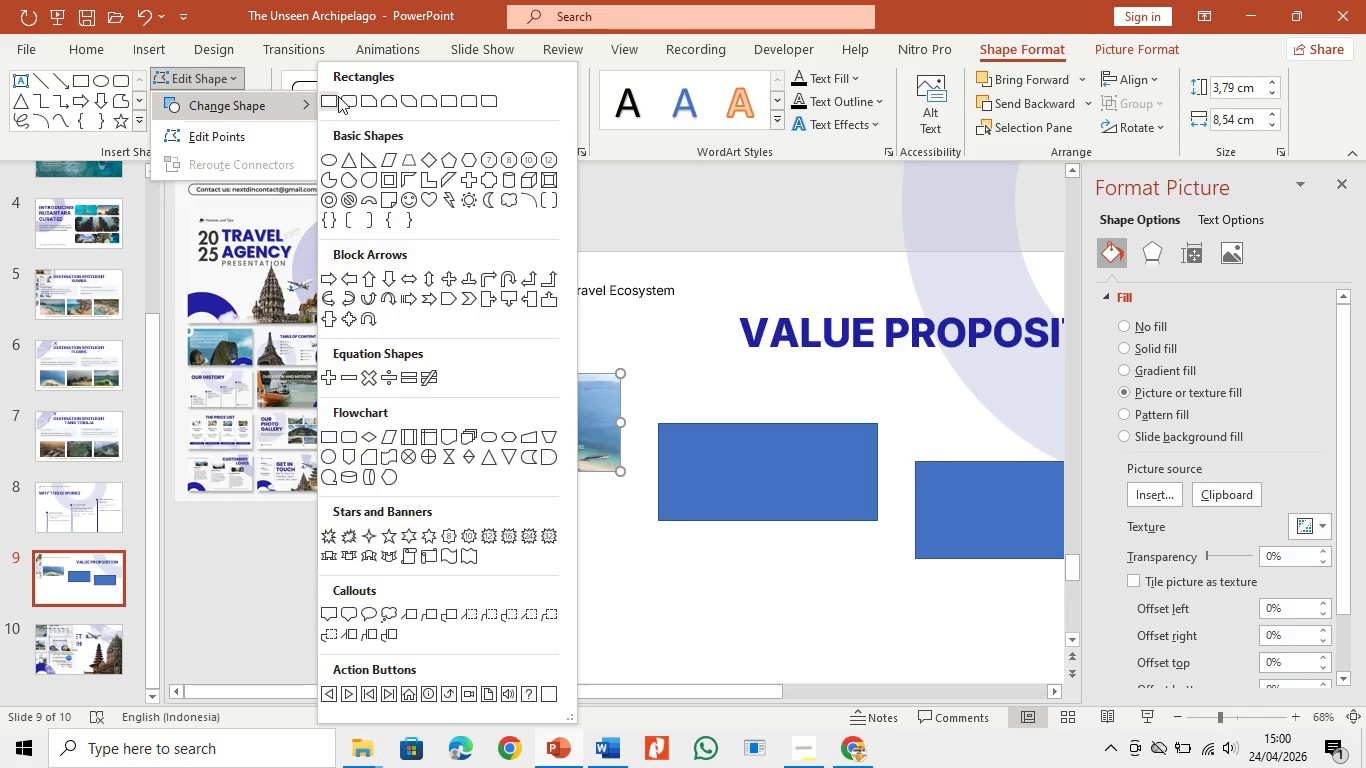 
left_click([350, 94])
 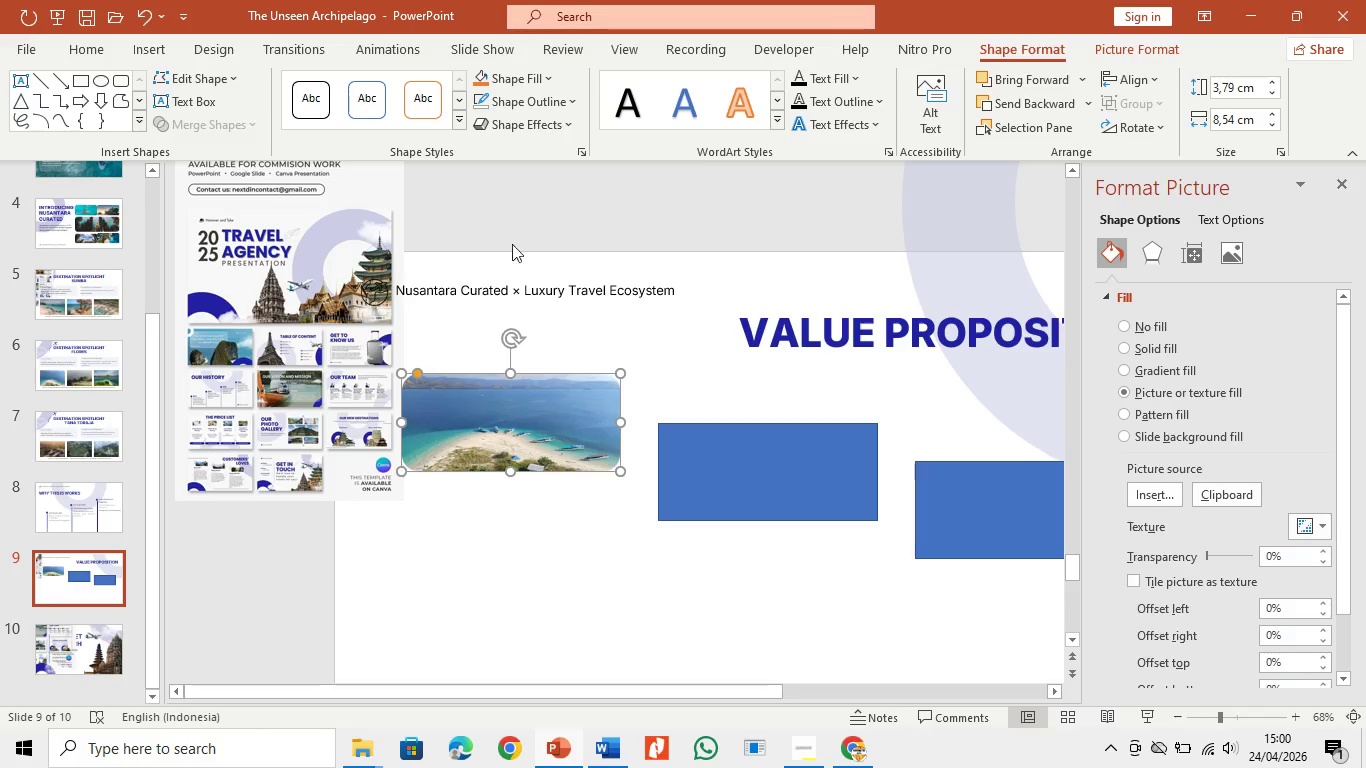 
left_click([606, 313])
 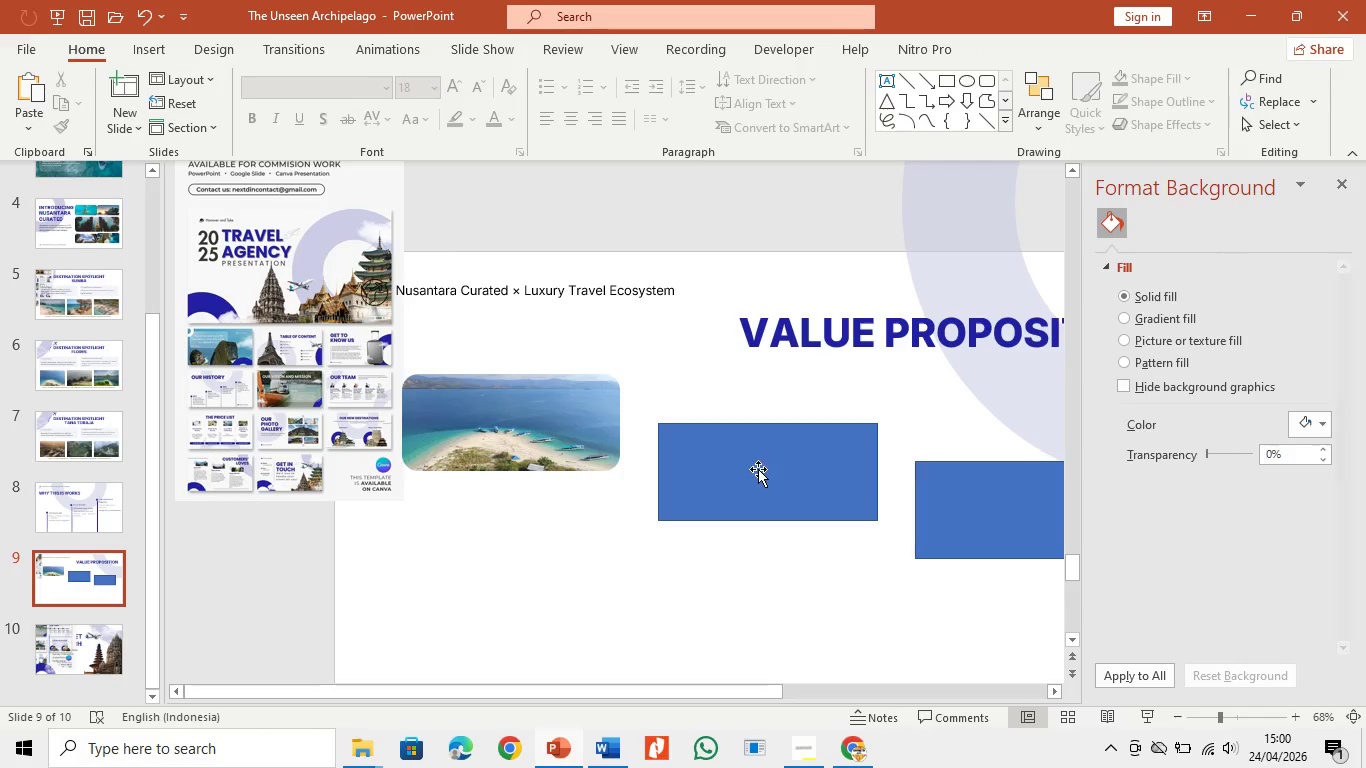 
left_click_drag(start_coordinate=[758, 469], to_coordinate=[215, 81])
 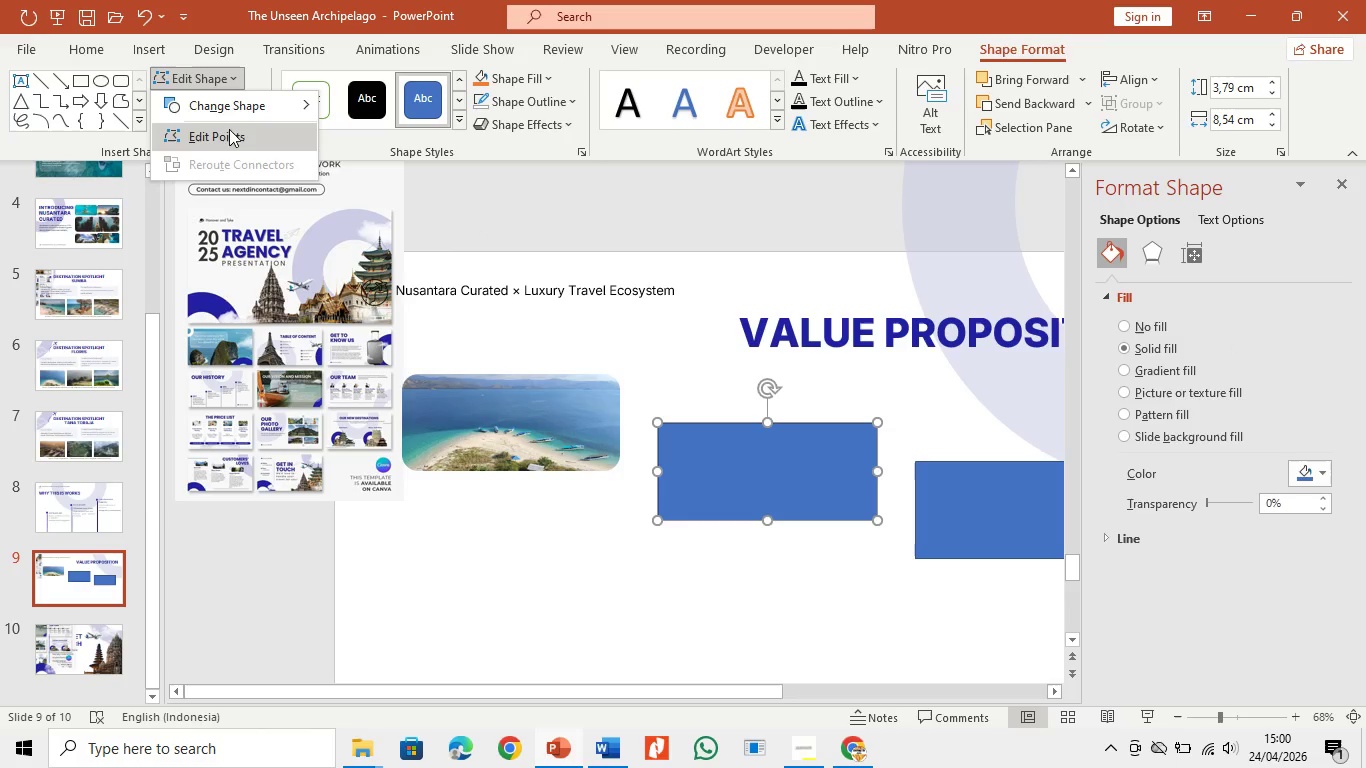 
left_click([215, 81])
 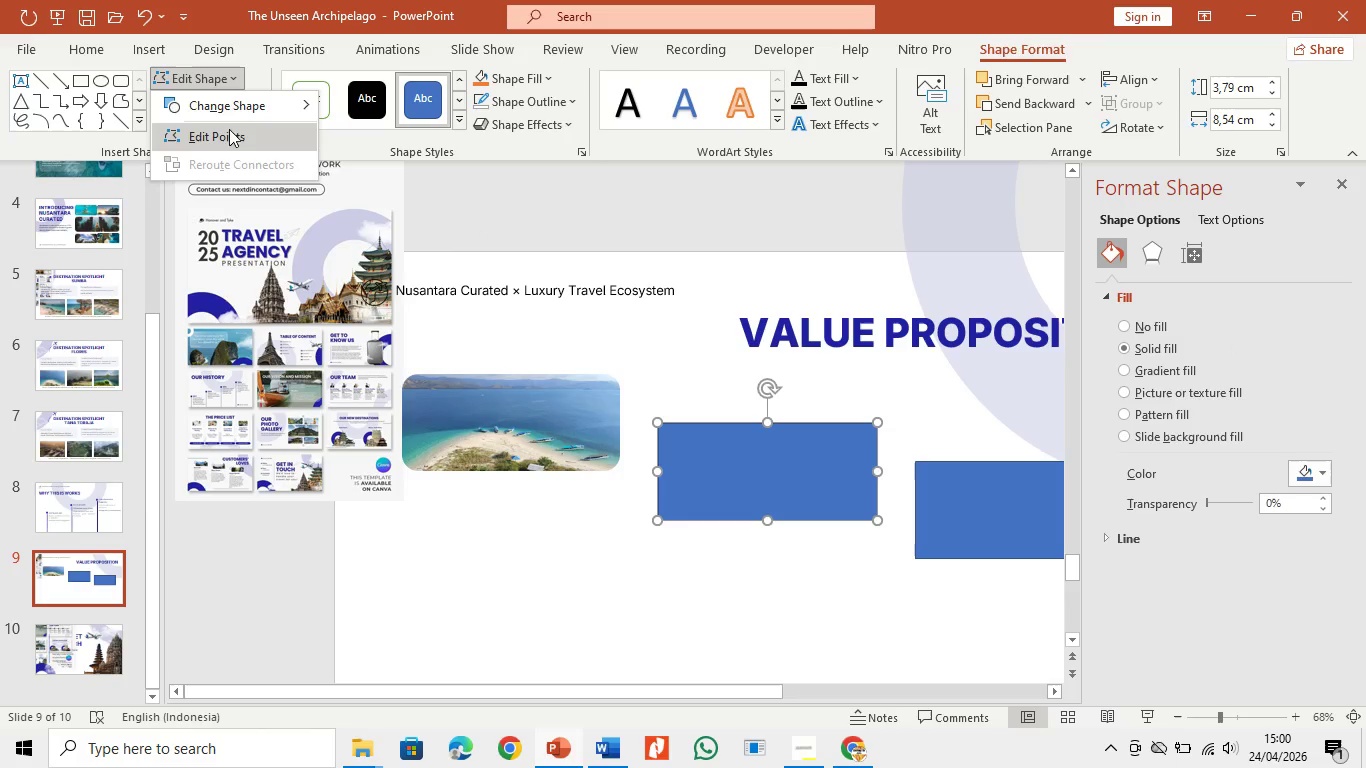 
left_click([229, 103])
 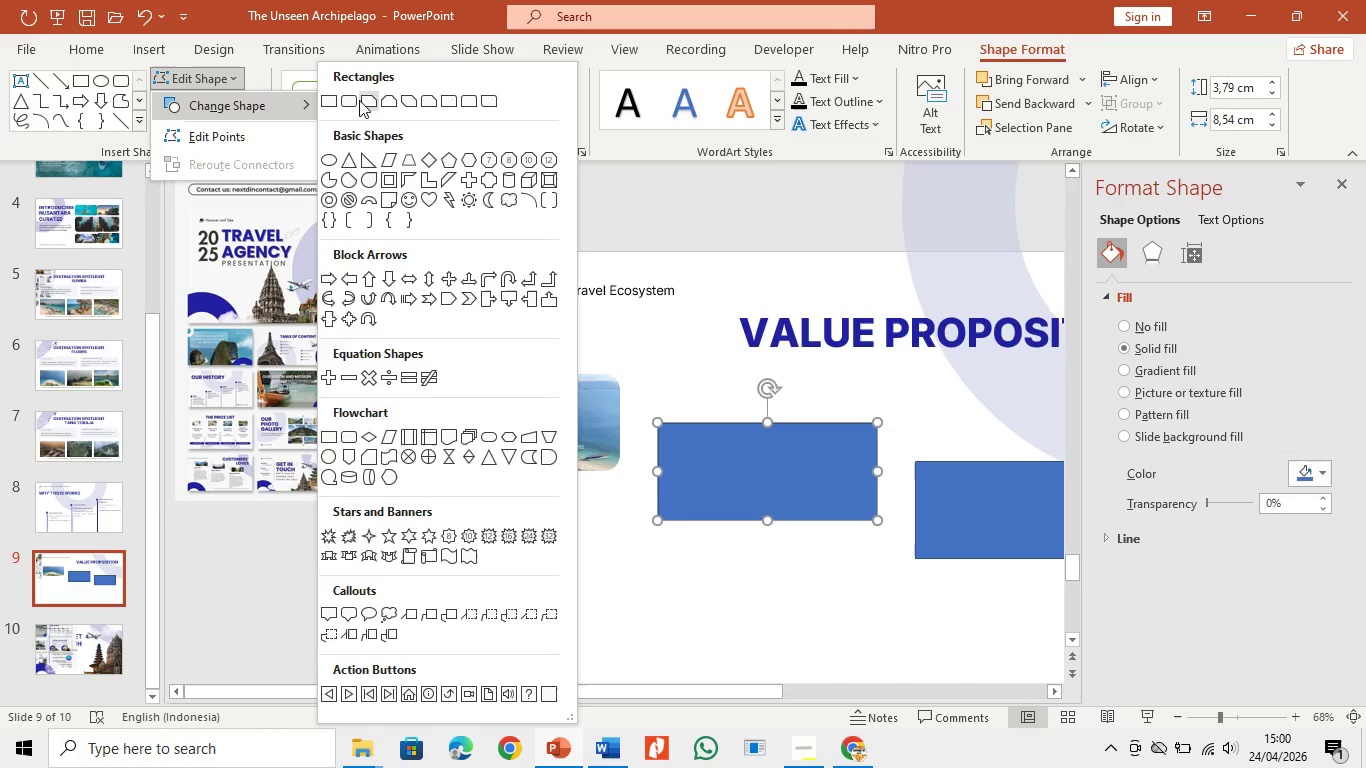 
left_click([351, 96])
 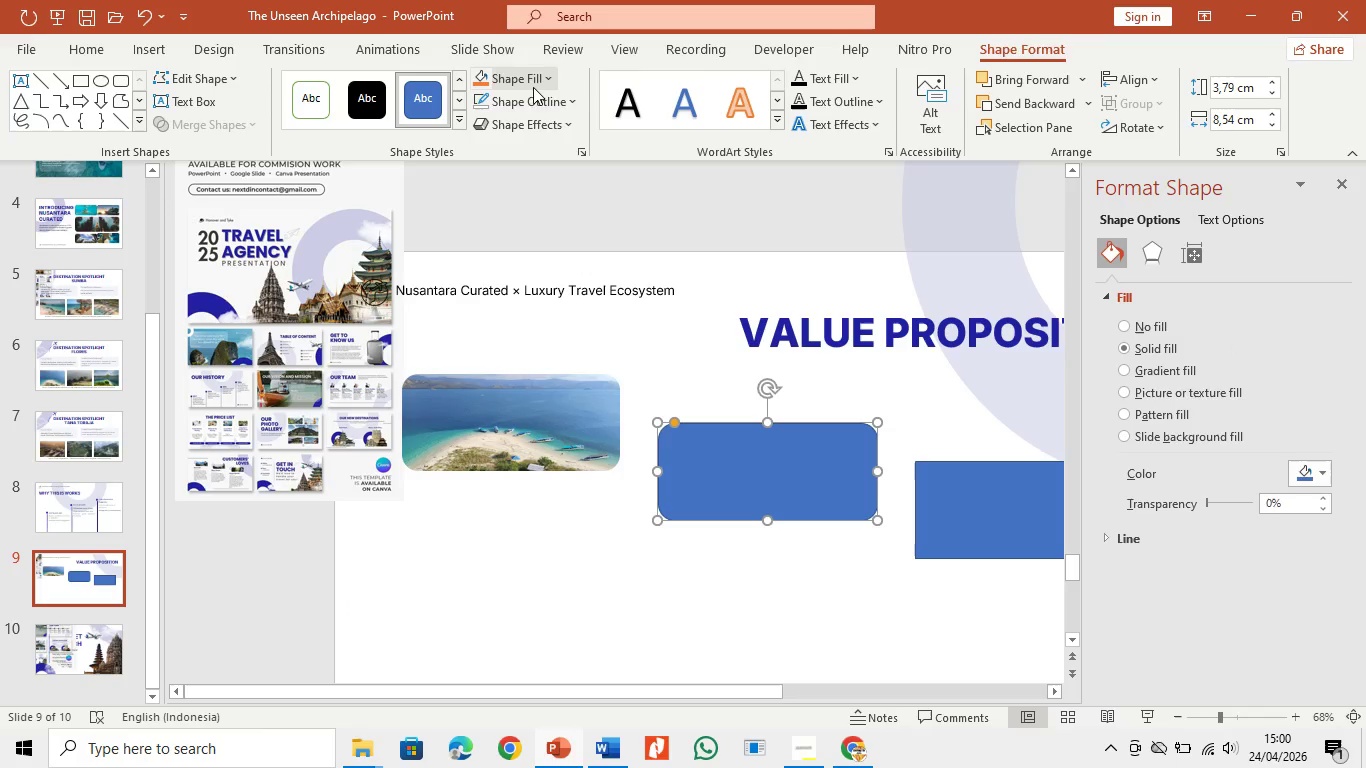 
left_click([538, 104])
 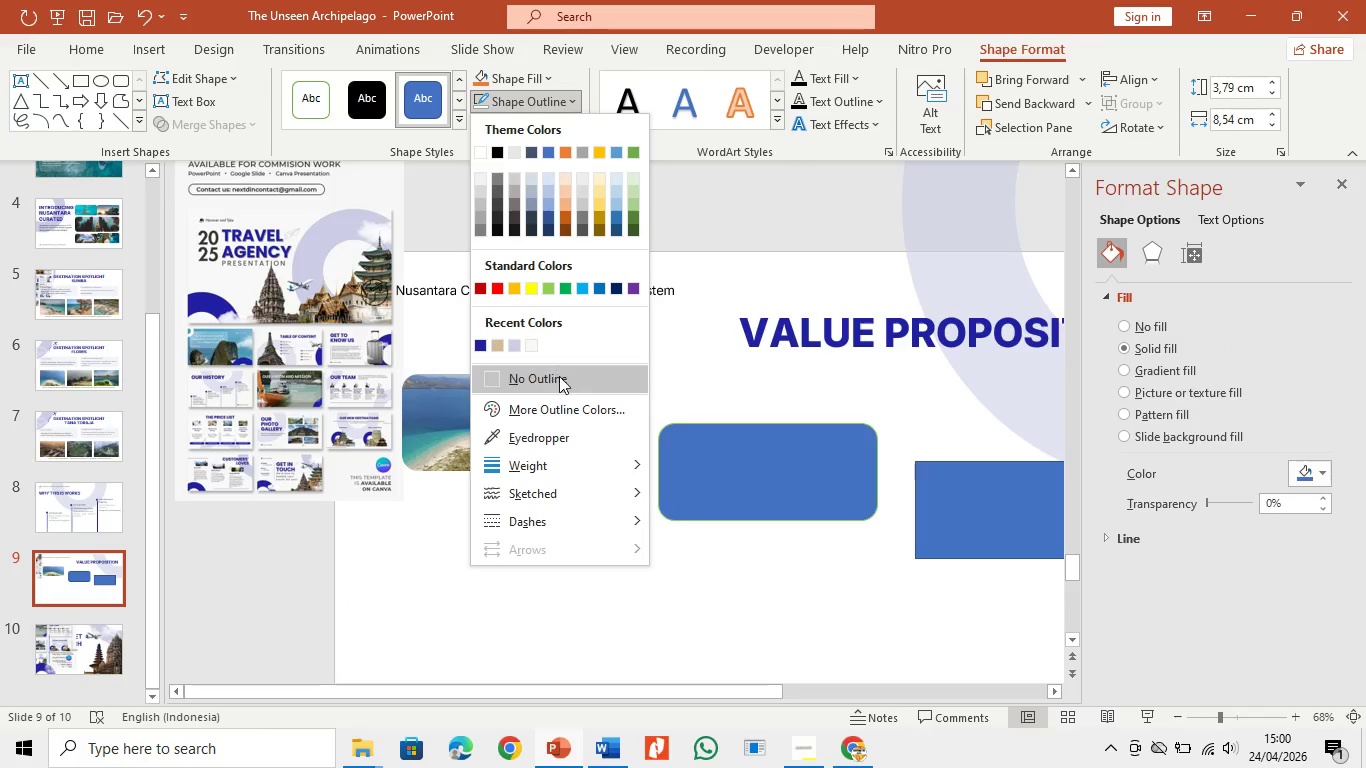 
left_click([560, 377])
 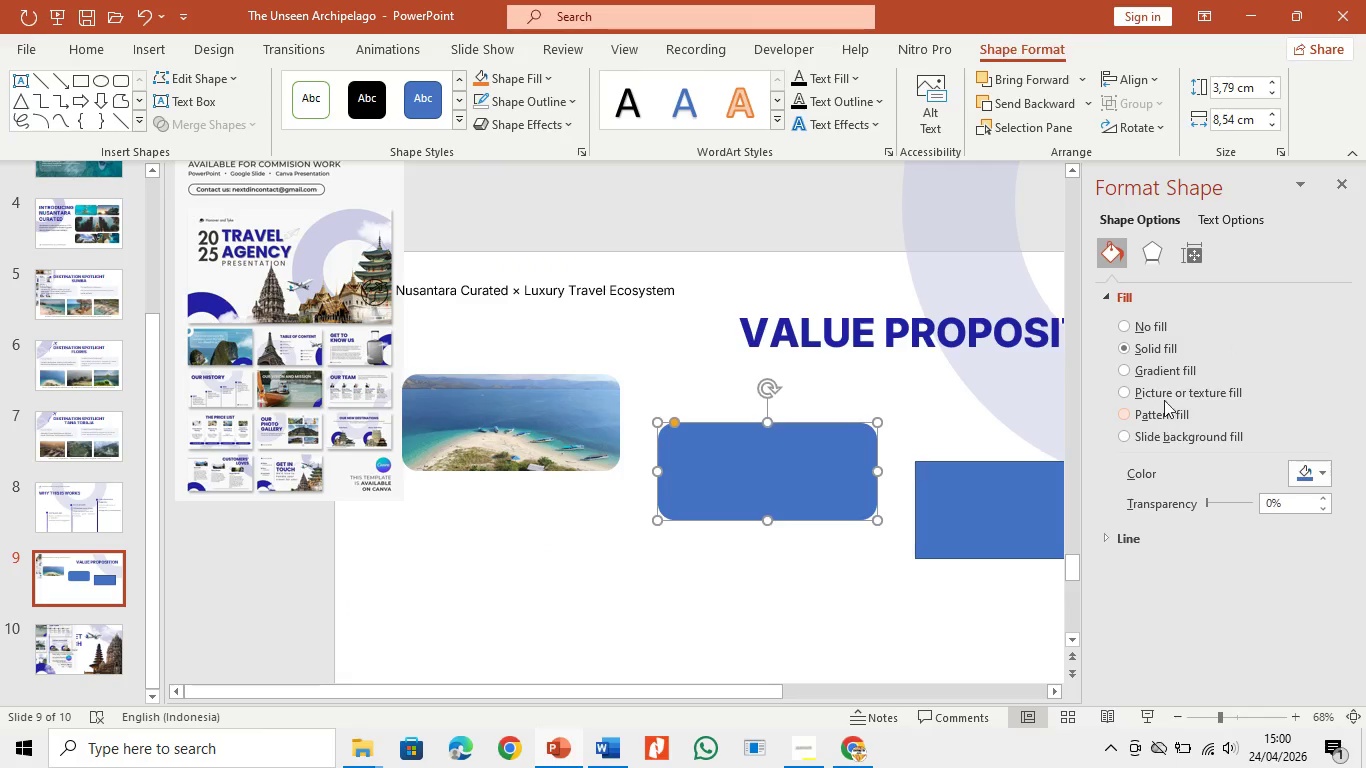 
left_click([1164, 397])
 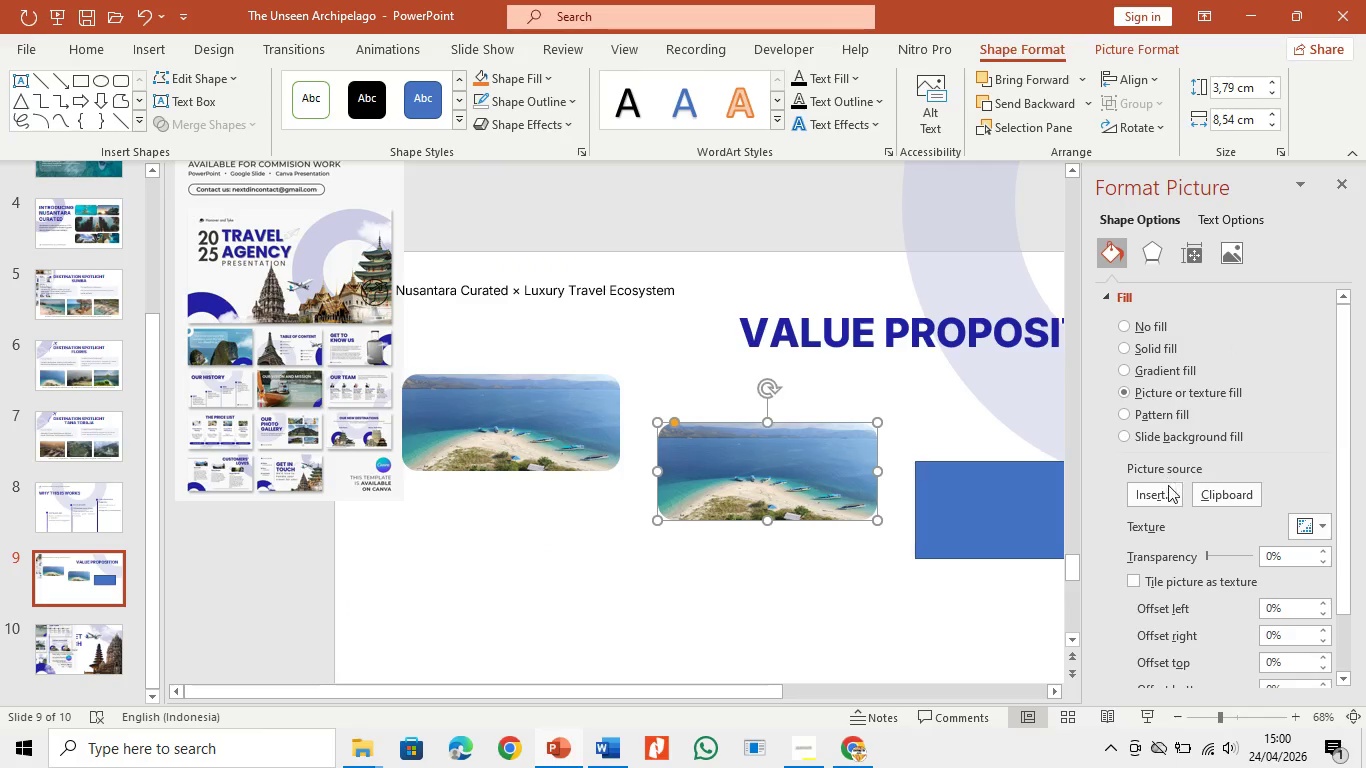 
left_click([1167, 499])
 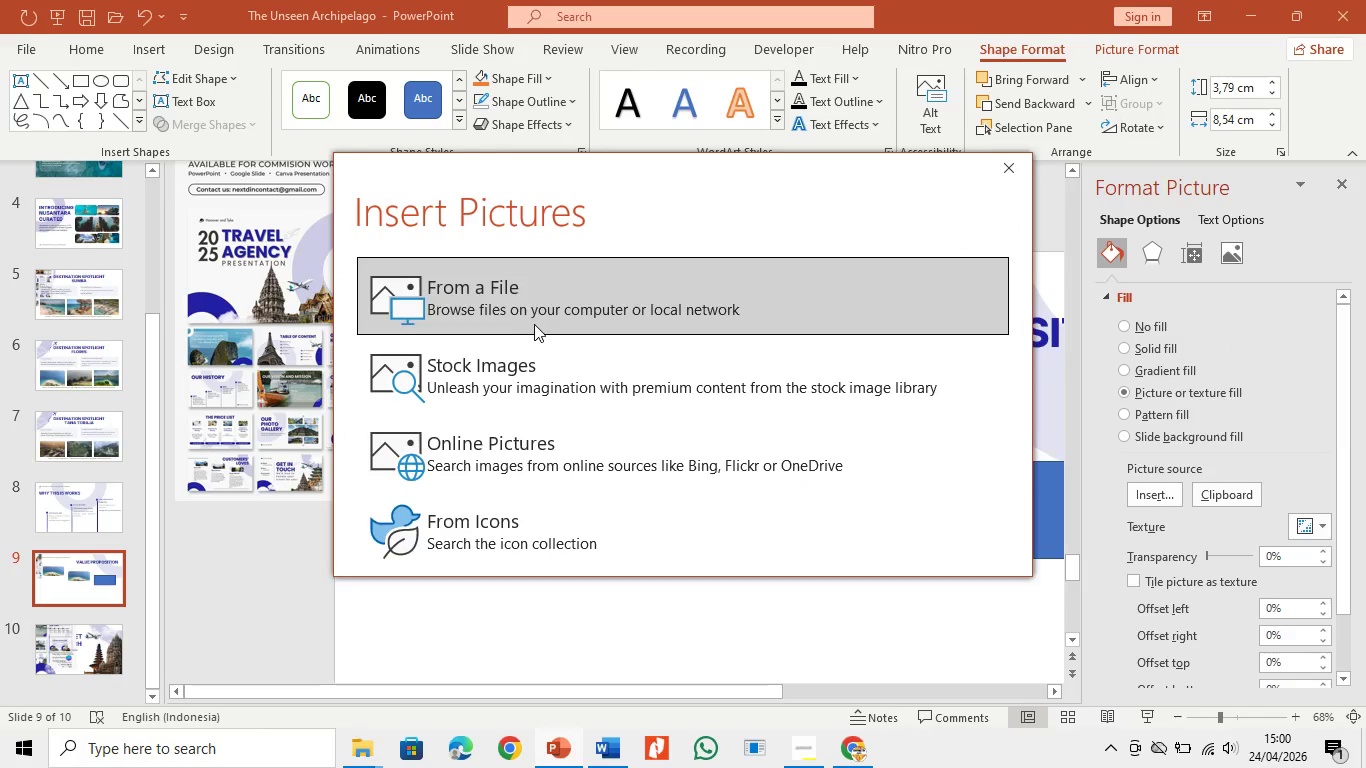 
double_click([534, 324])
 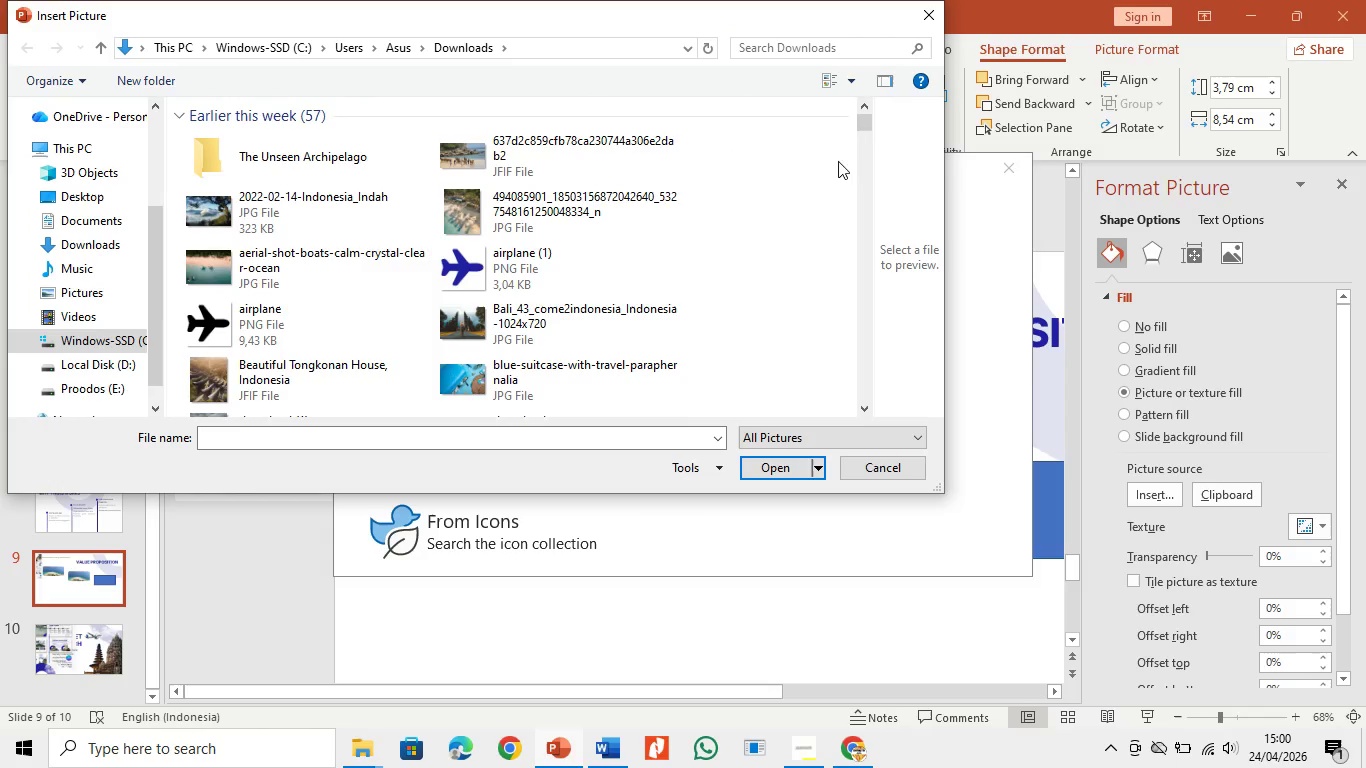 
left_click_drag(start_coordinate=[859, 125], to_coordinate=[863, 145])
 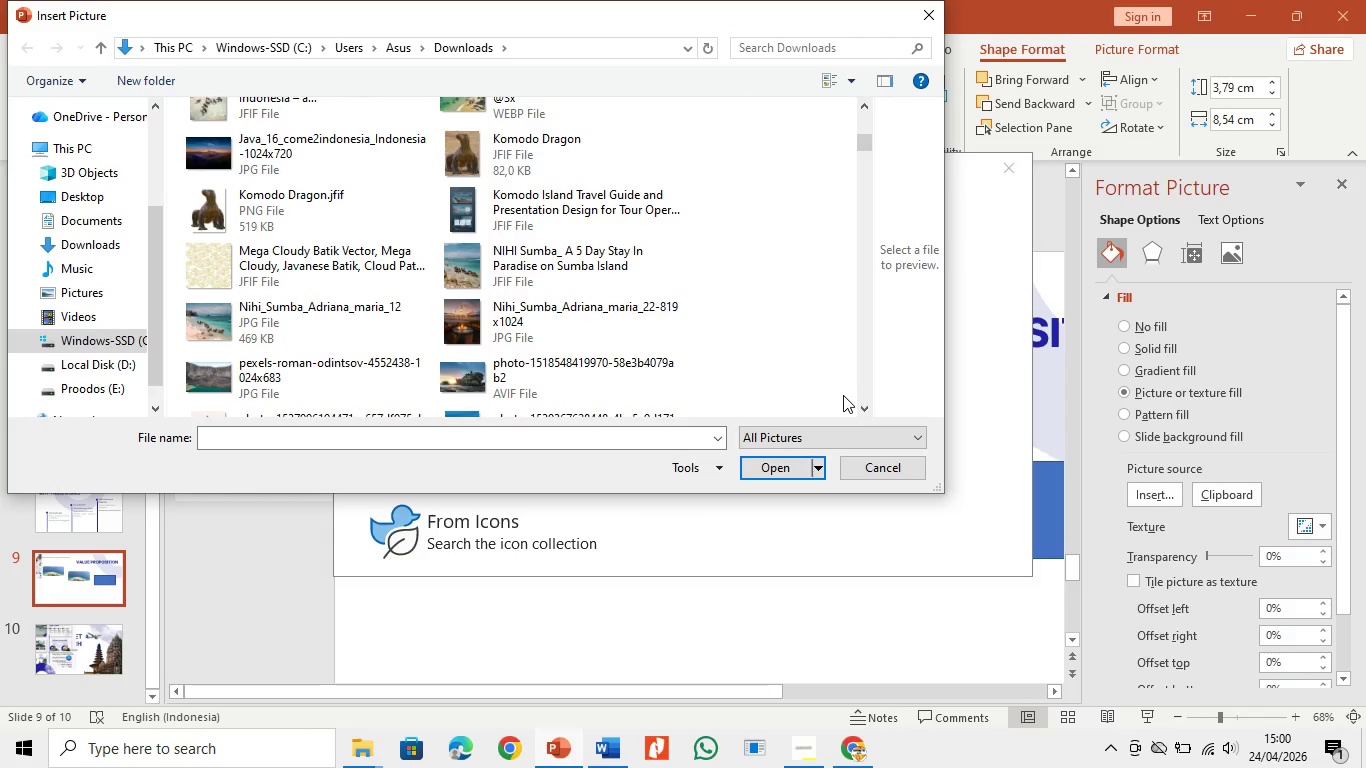 
double_click([862, 410])
 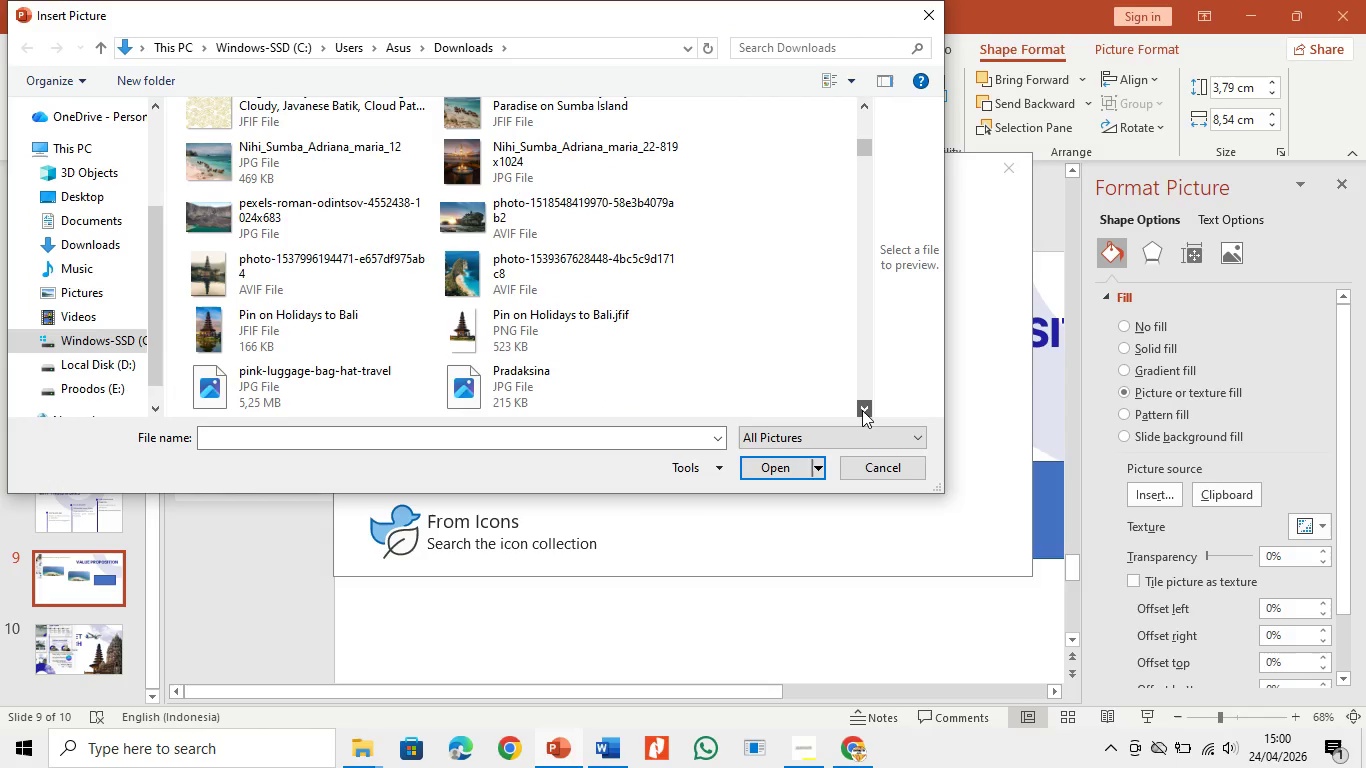 
triple_click([862, 410])
 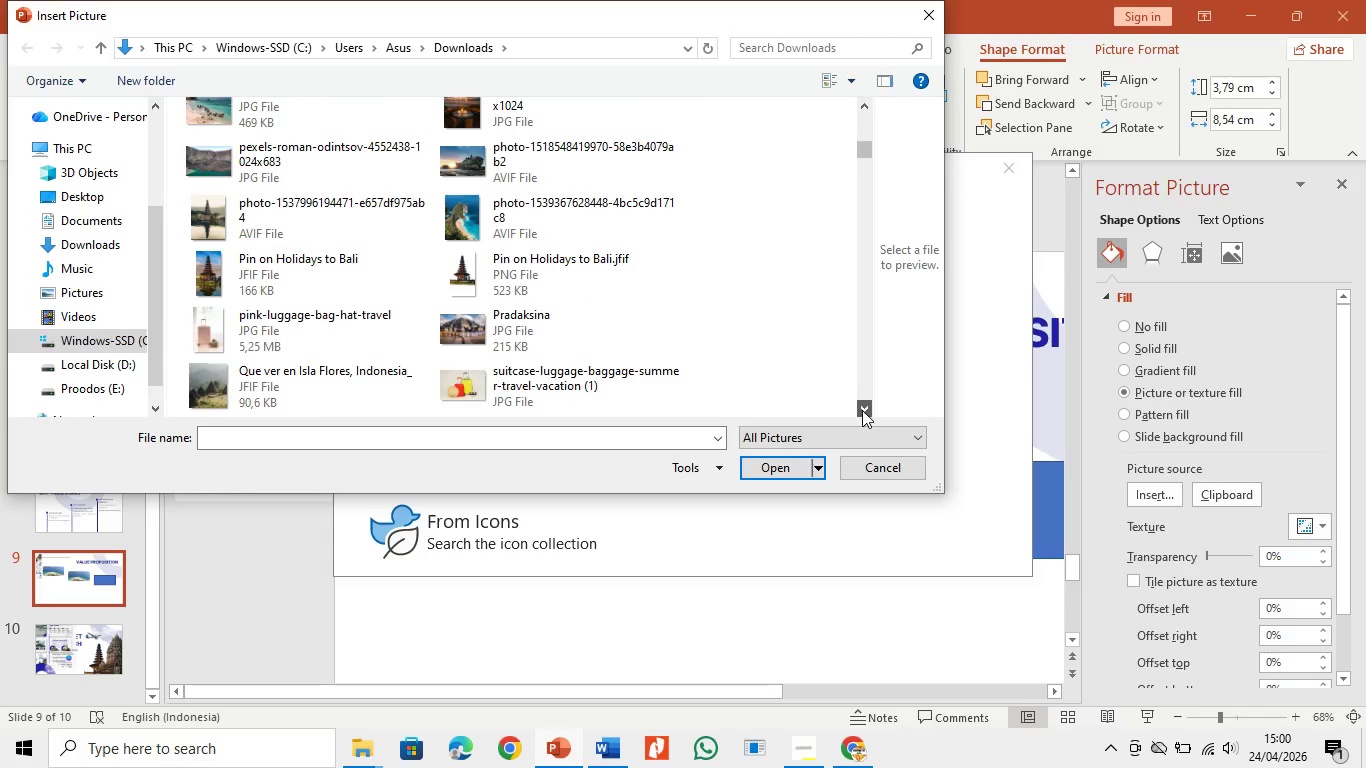 
double_click([862, 410])
 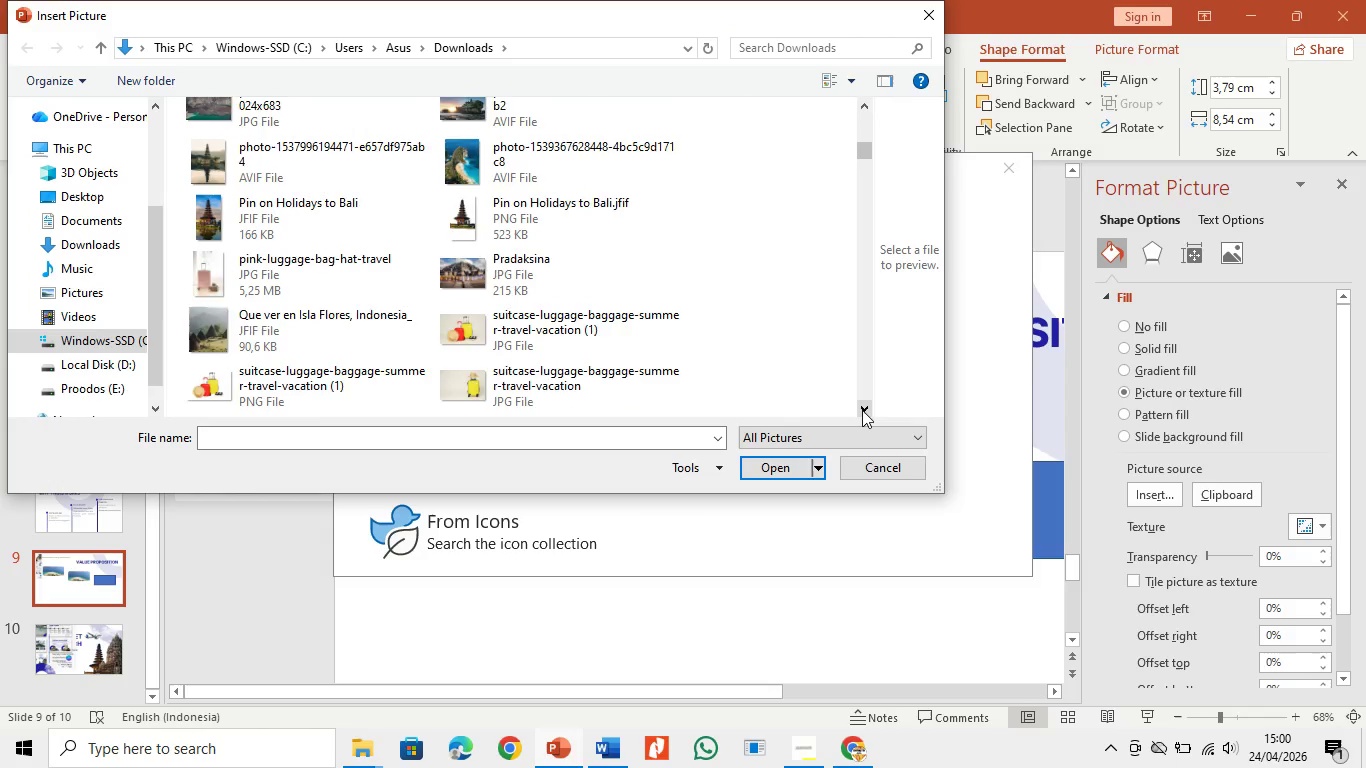 
left_click([862, 410])
 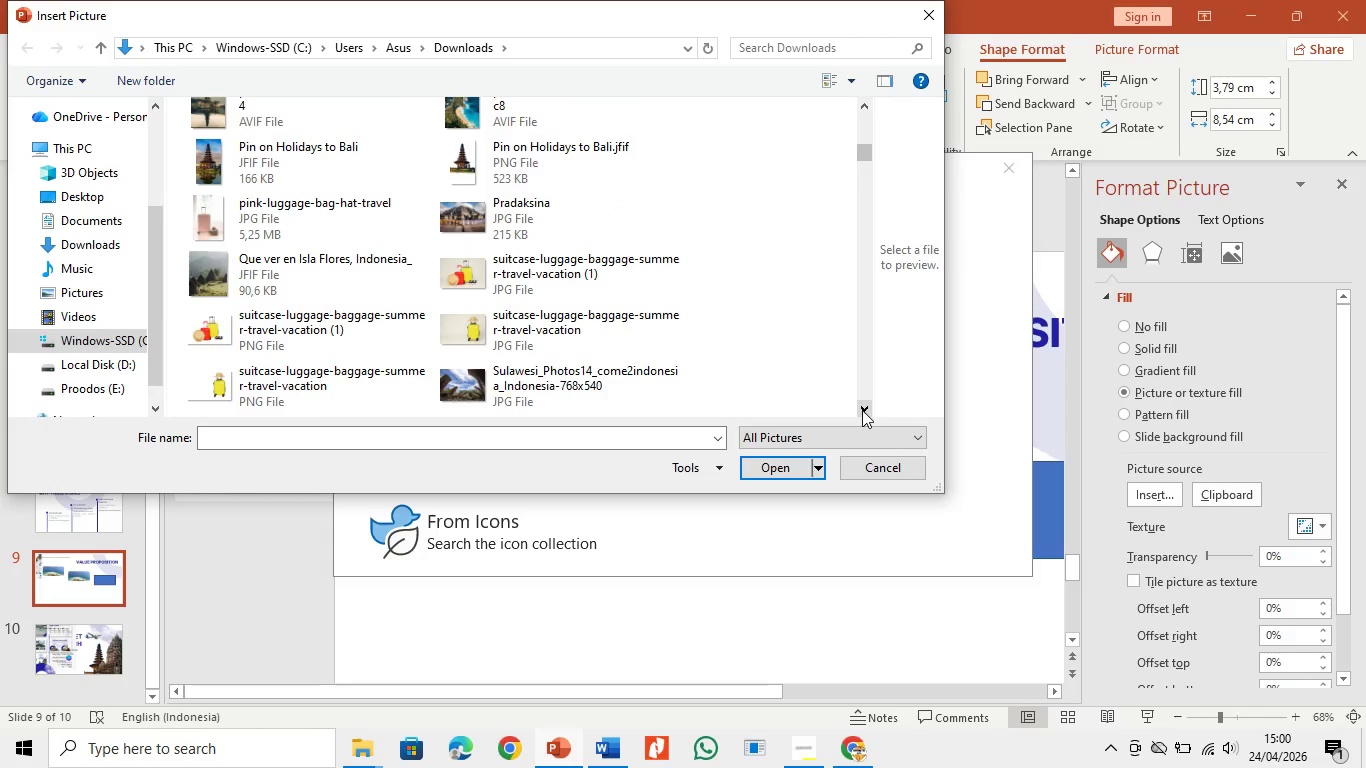 
left_click([862, 410])
 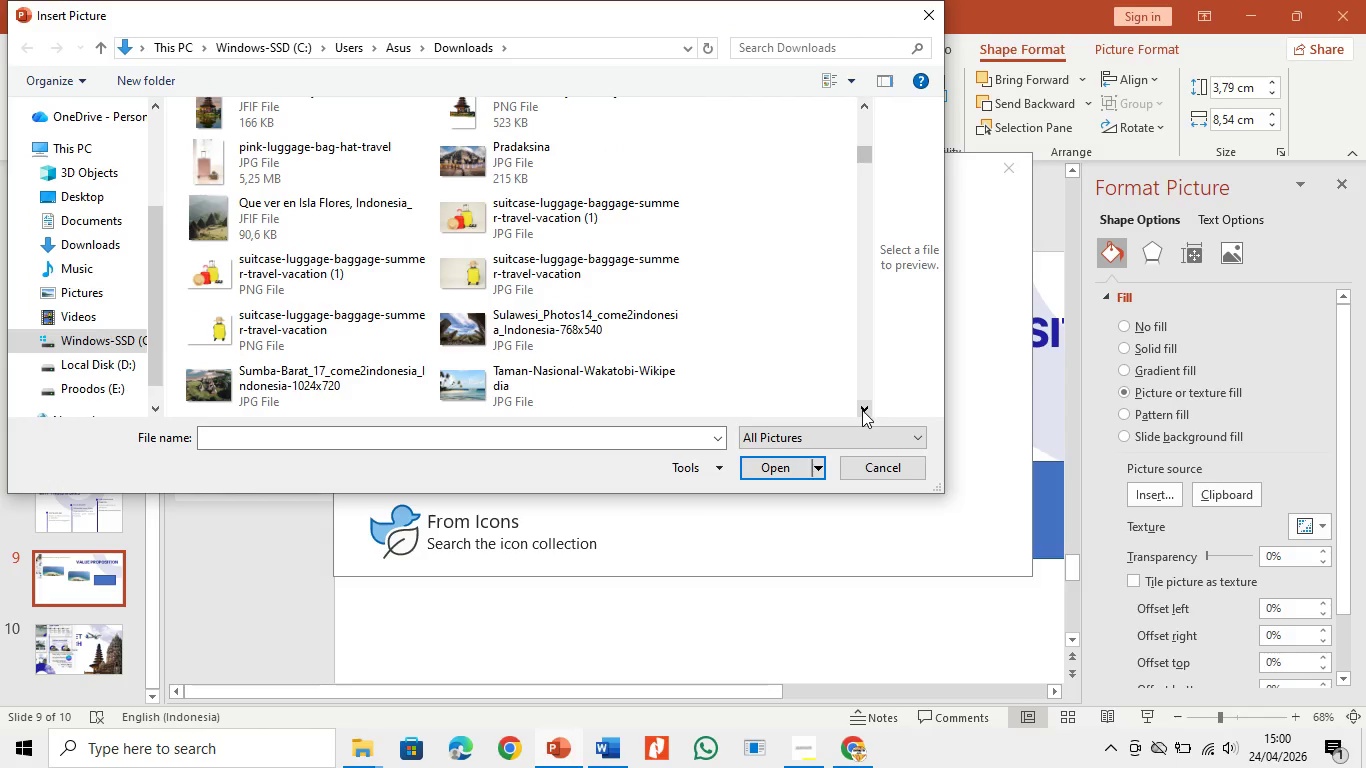 
left_click([862, 410])
 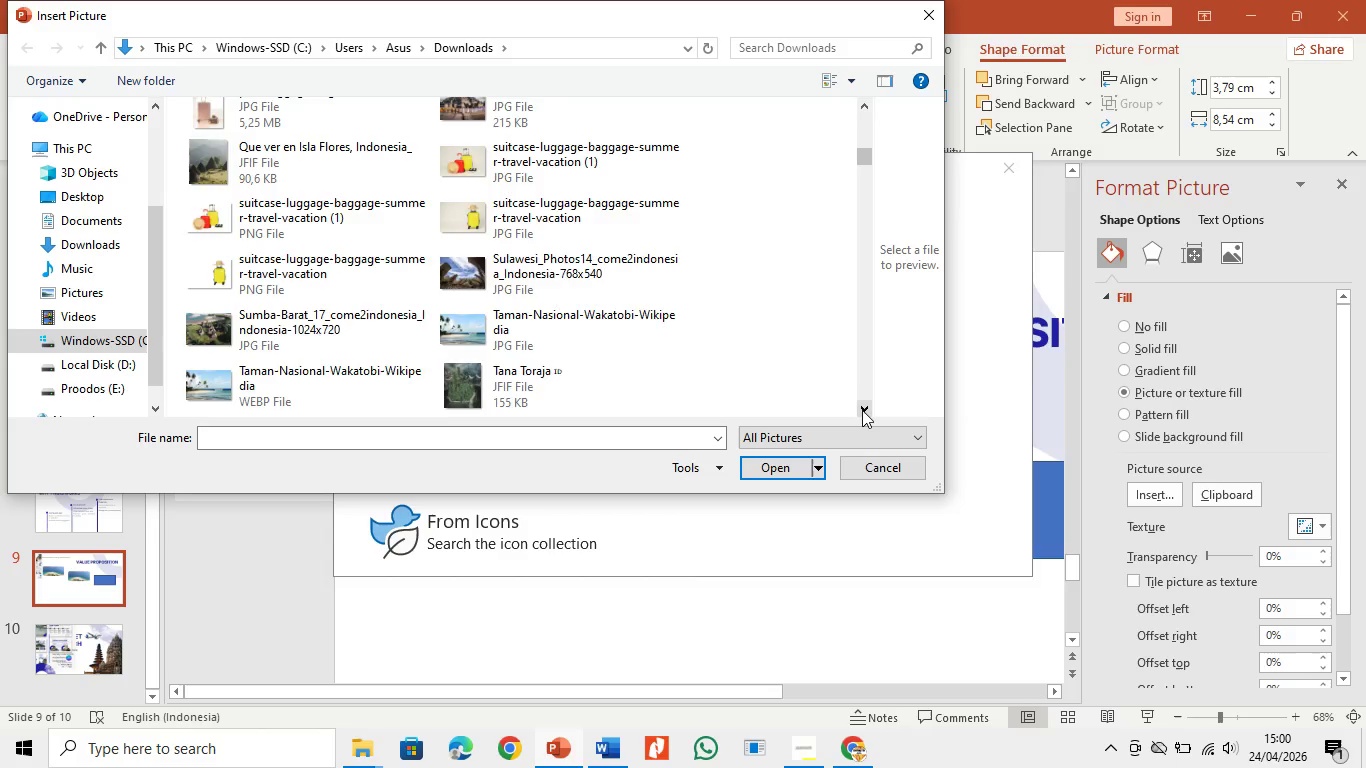 
left_click([862, 410])
 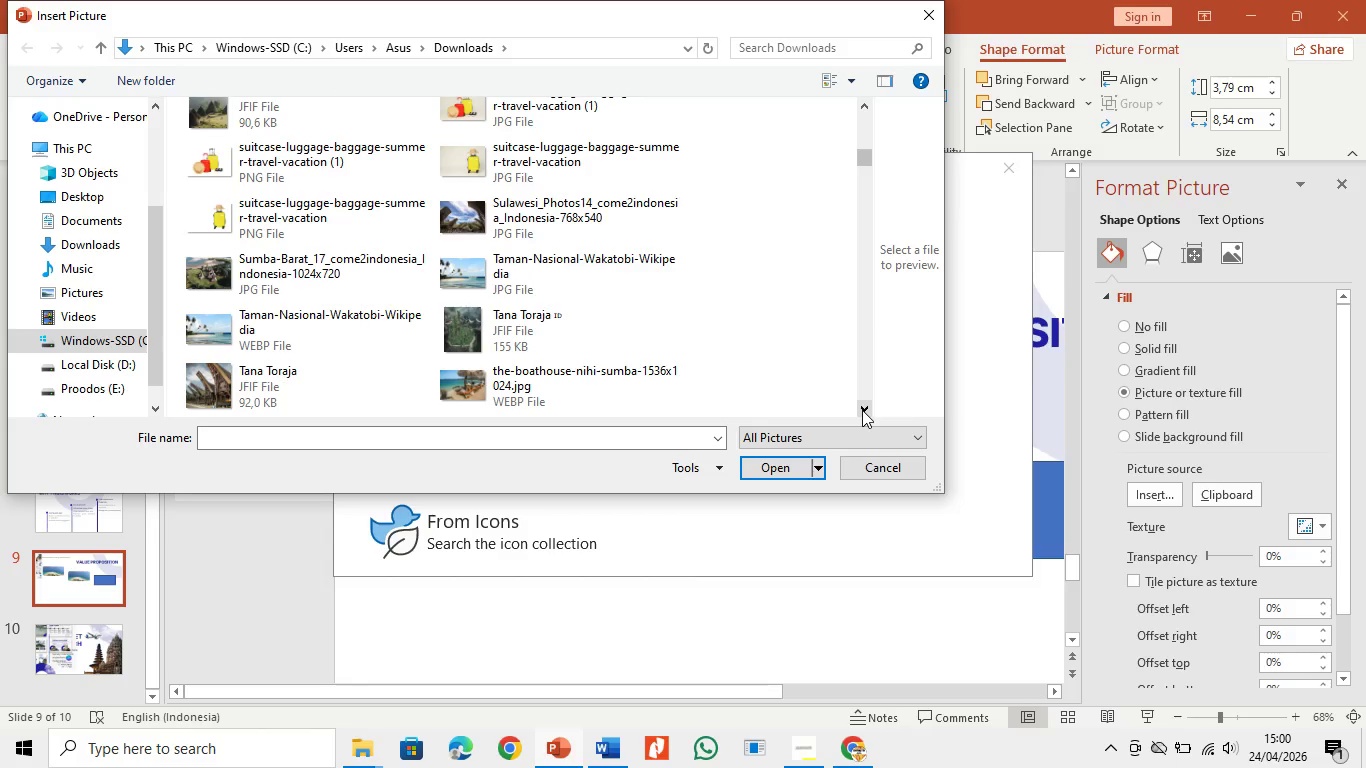 
left_click([862, 410])
 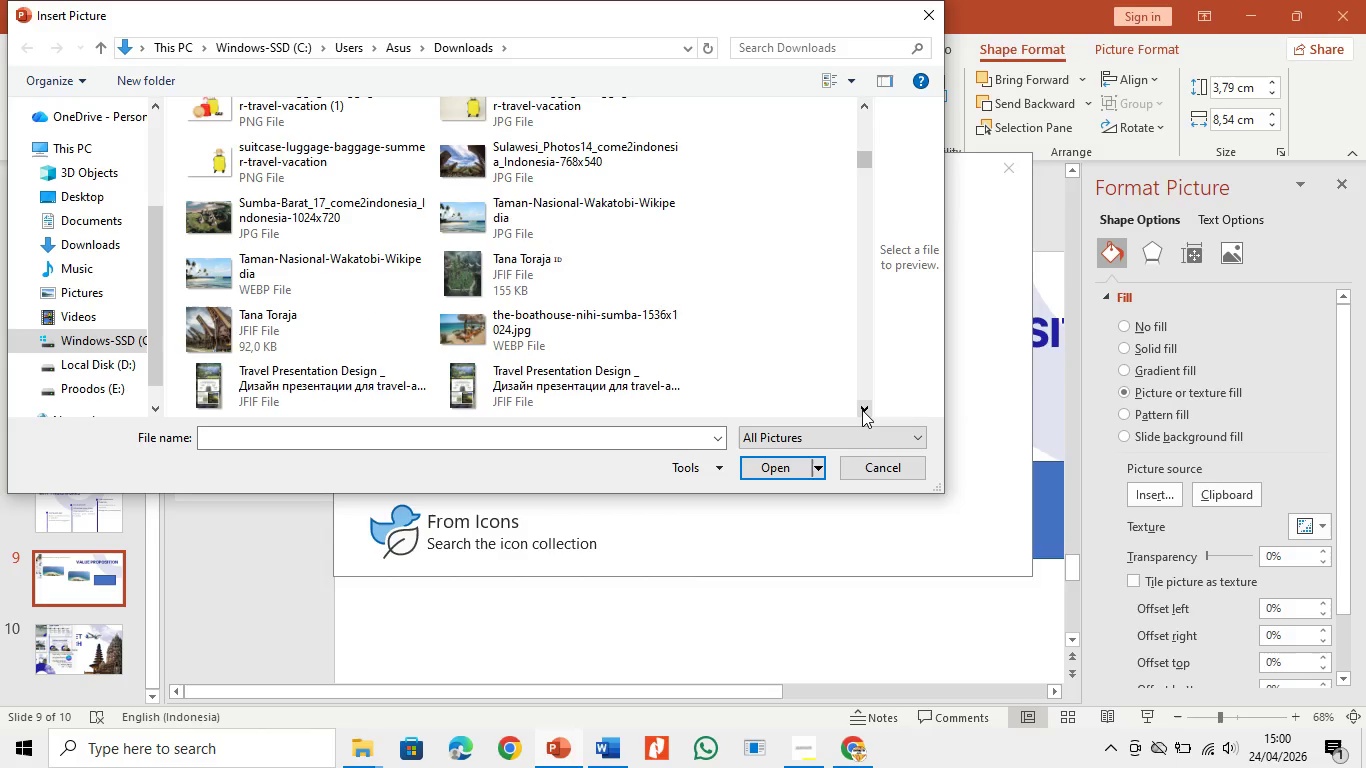 
double_click([862, 410])
 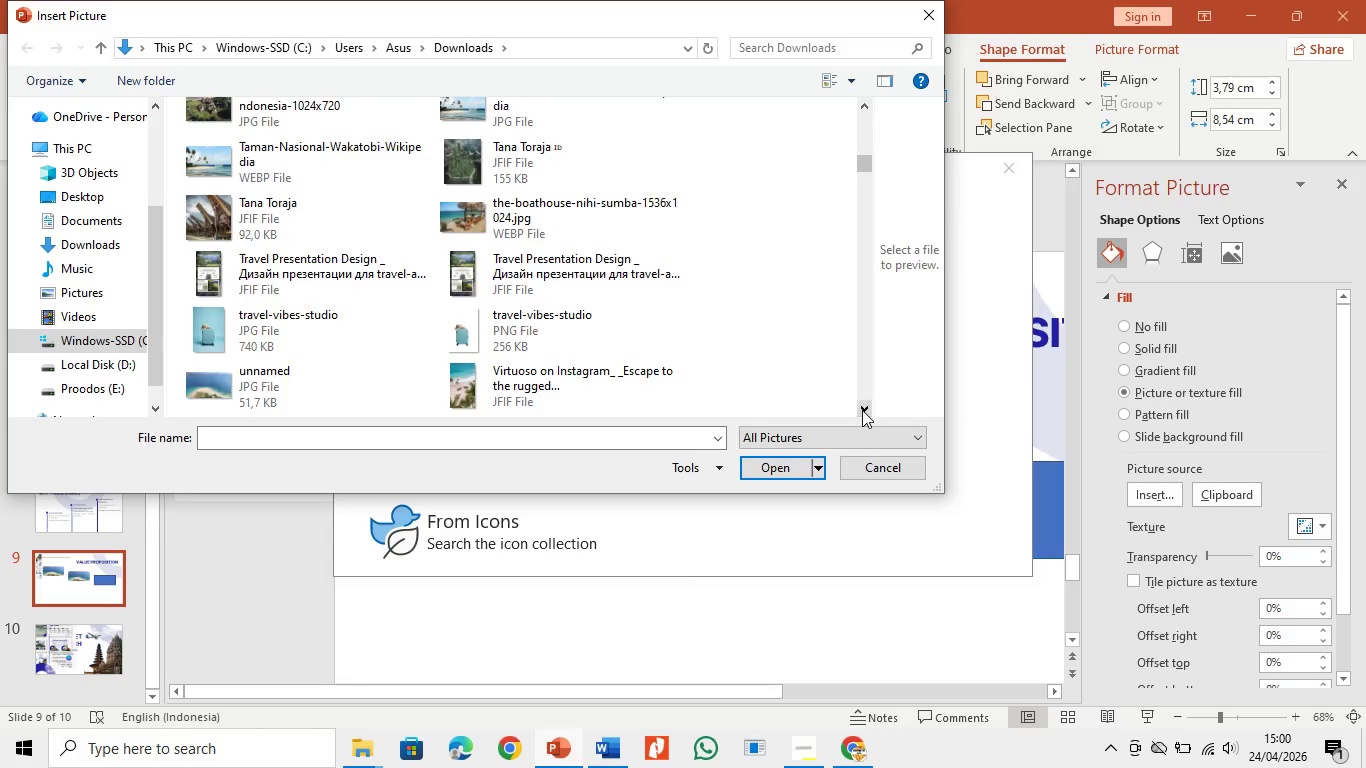 
triple_click([862, 410])
 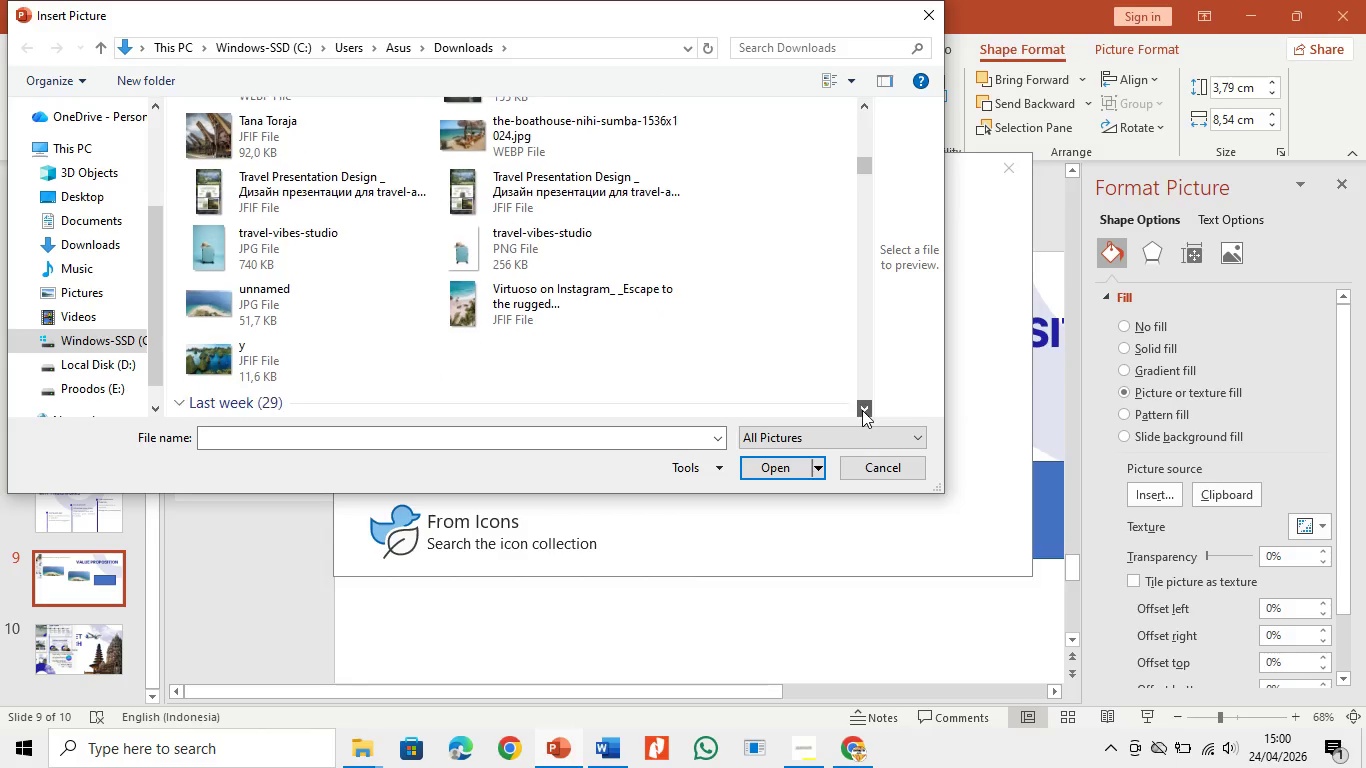 
triple_click([862, 410])
 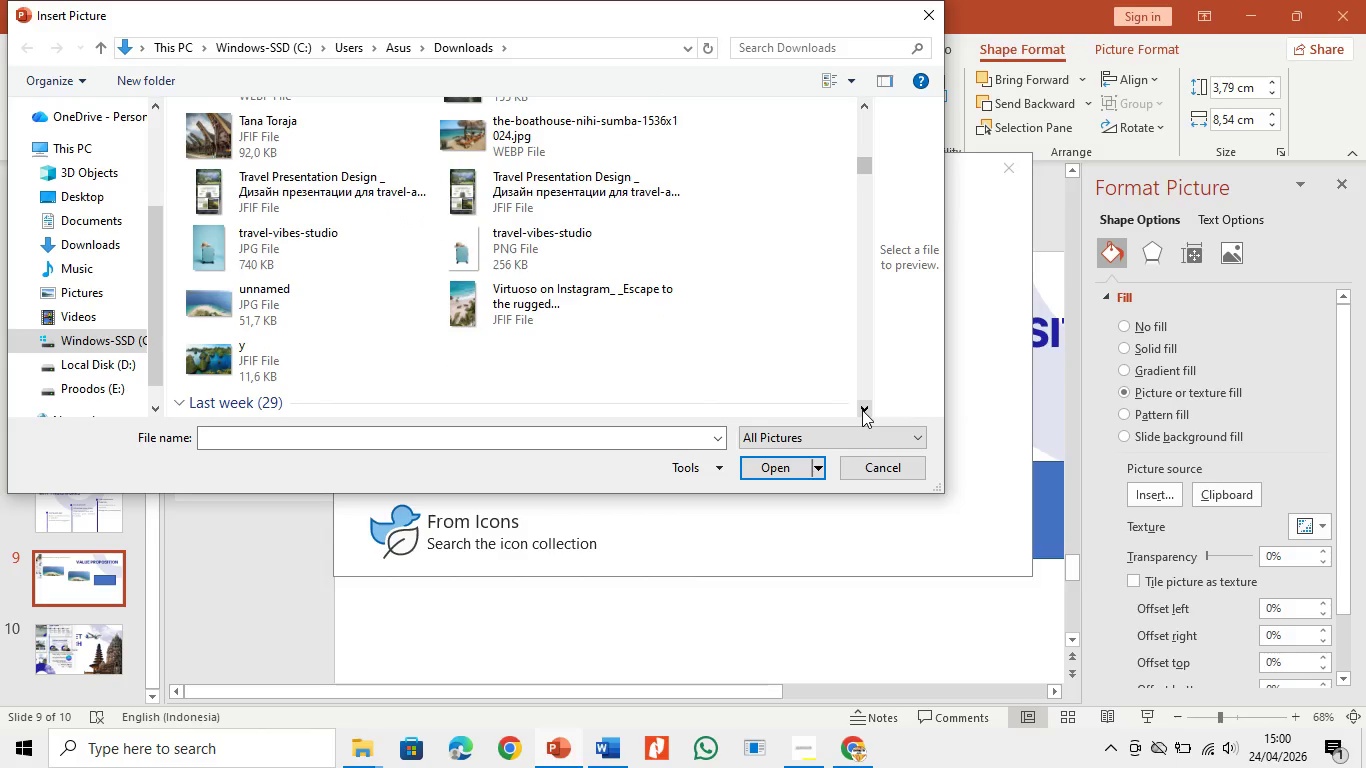 
triple_click([862, 410])
 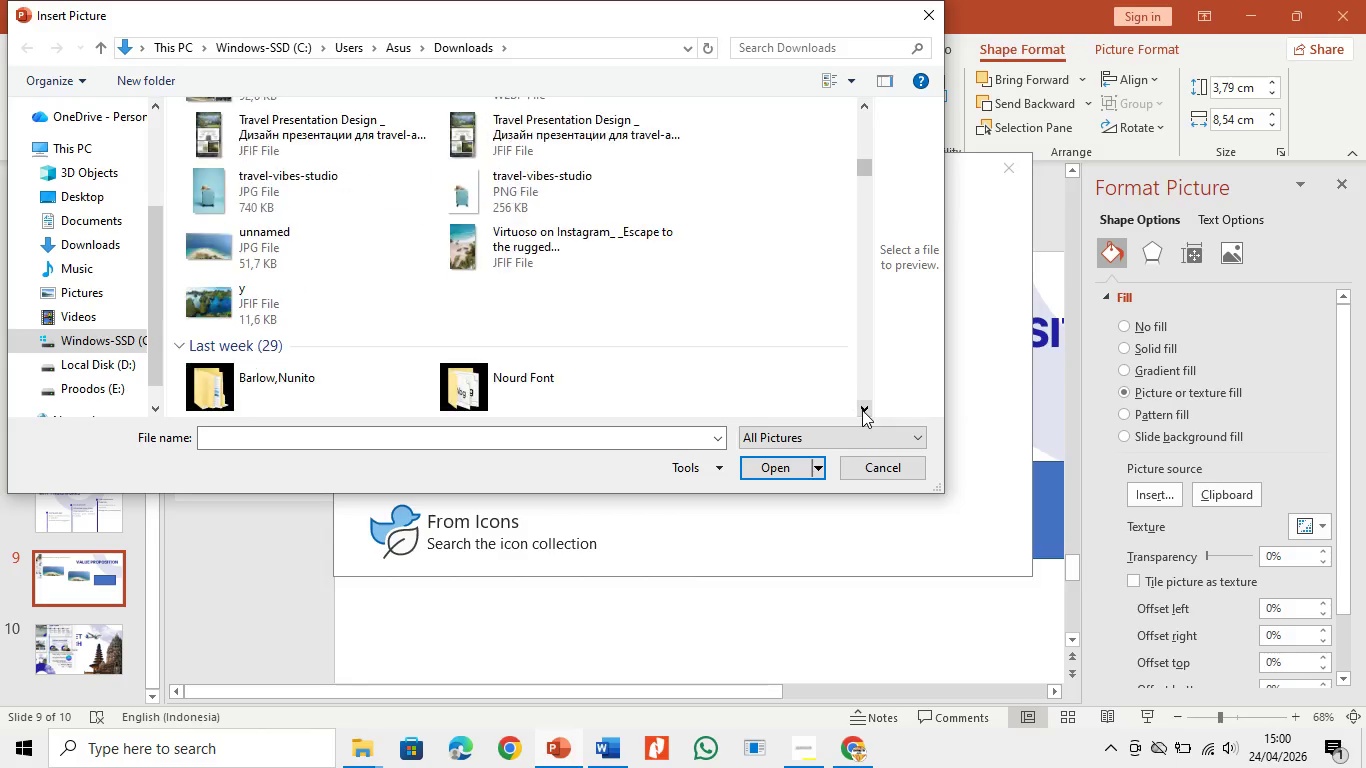 
triple_click([862, 410])
 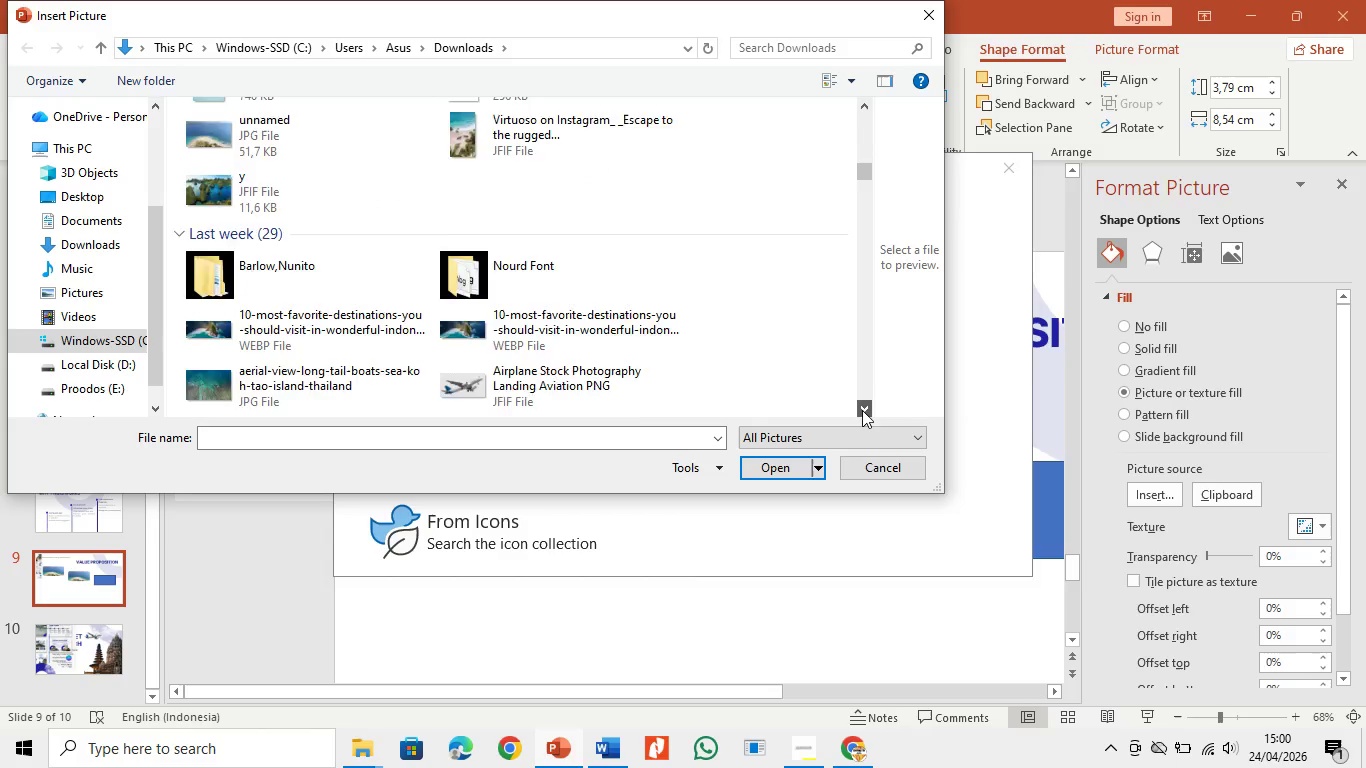 
triple_click([862, 410])
 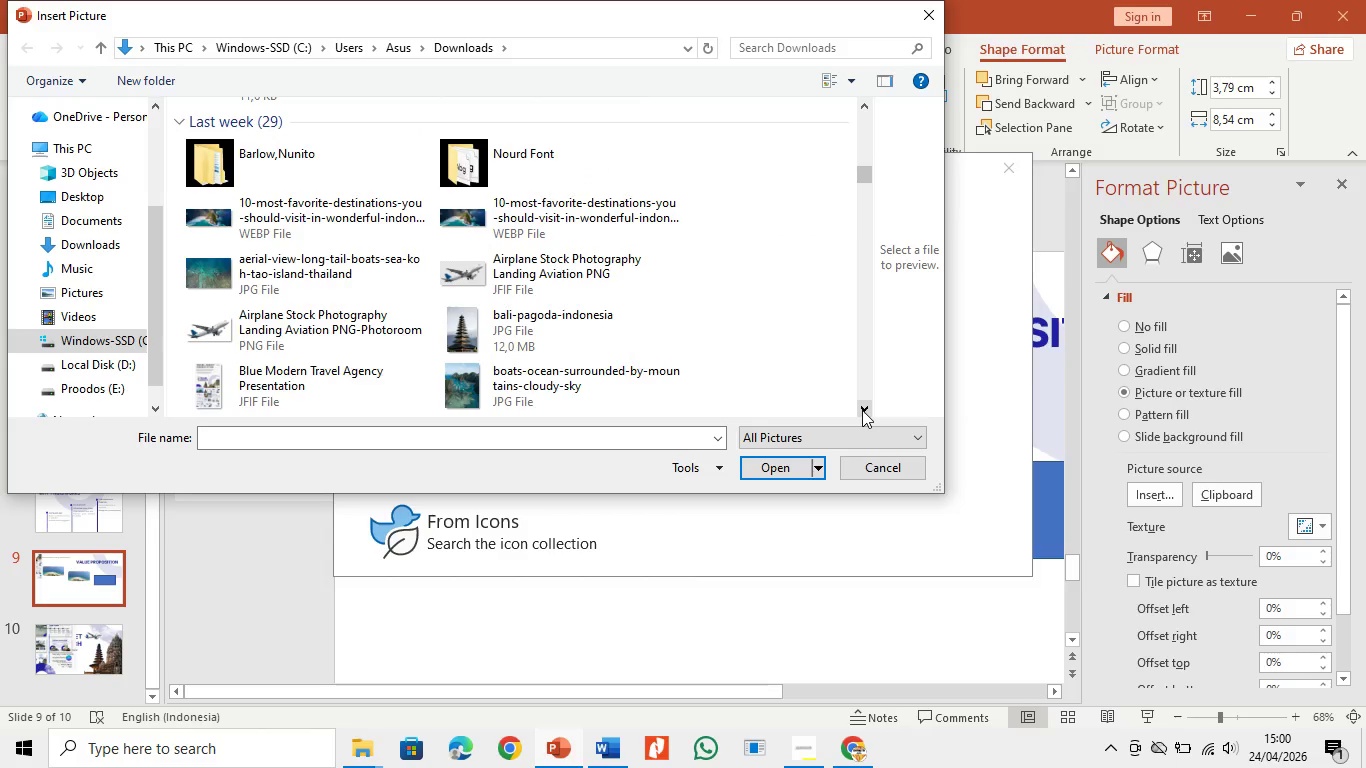 
double_click([862, 410])
 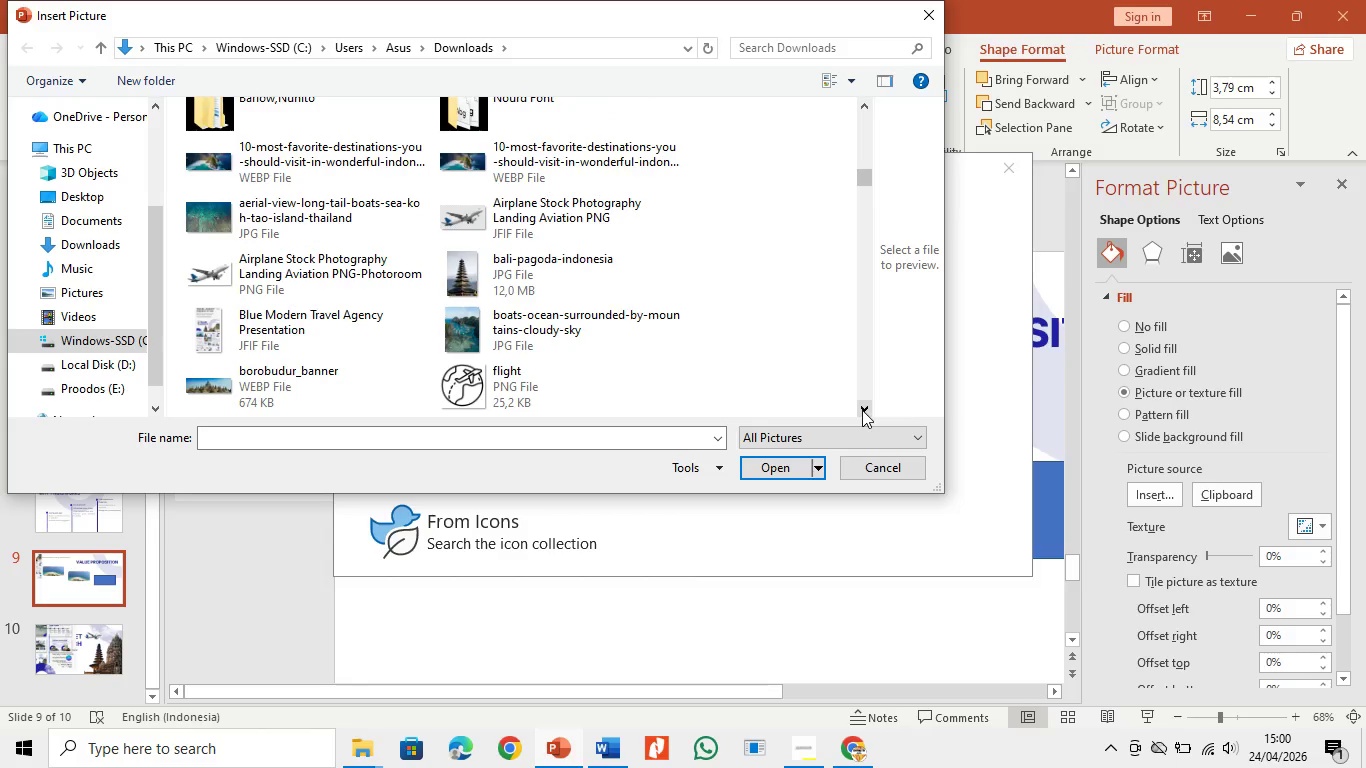 
triple_click([862, 410])
 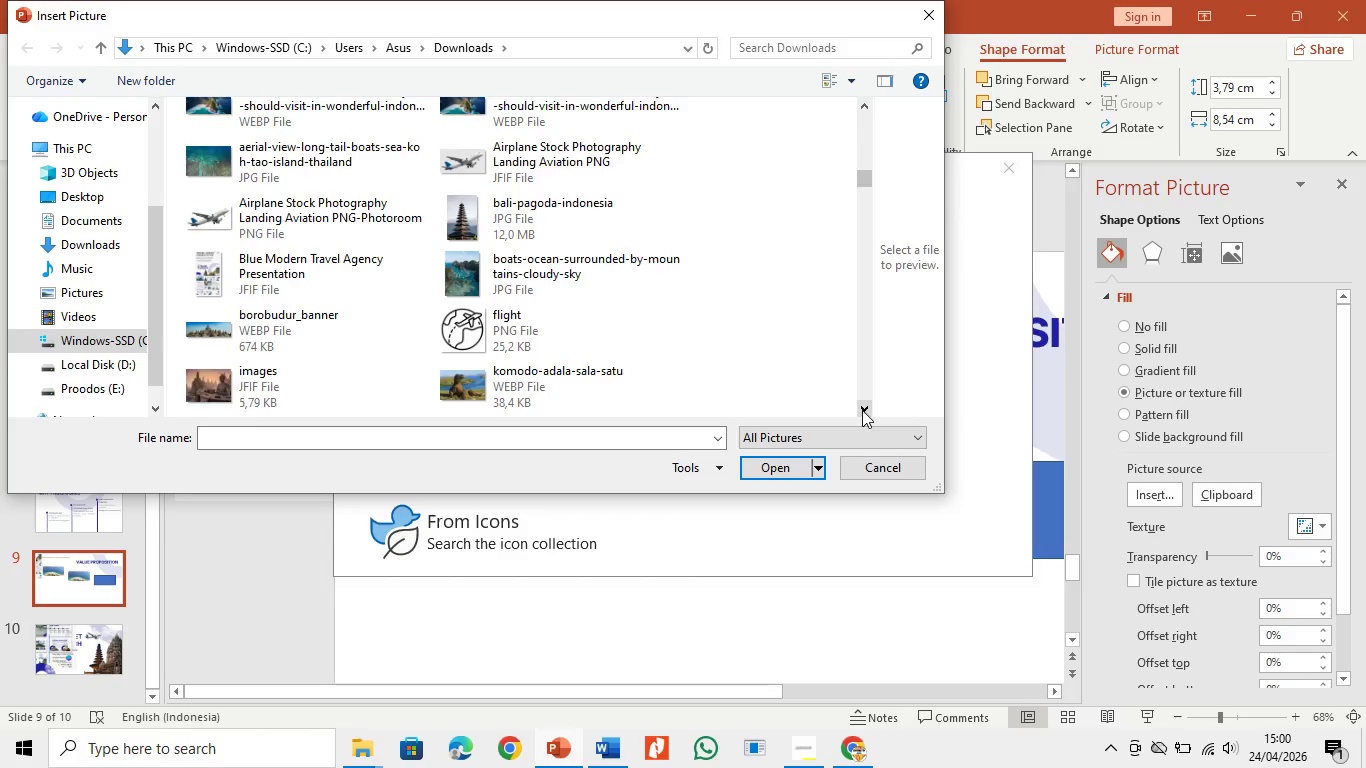 
triple_click([862, 410])
 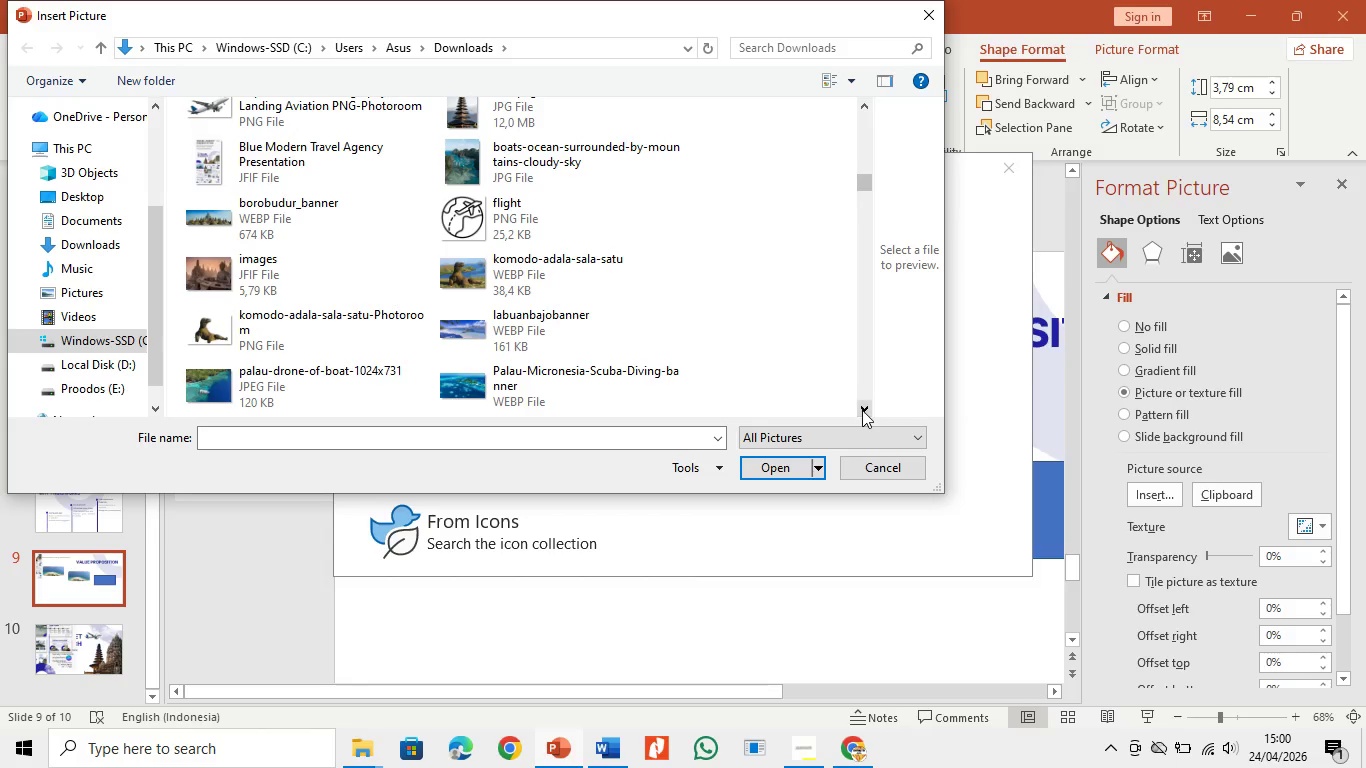 
double_click([862, 410])
 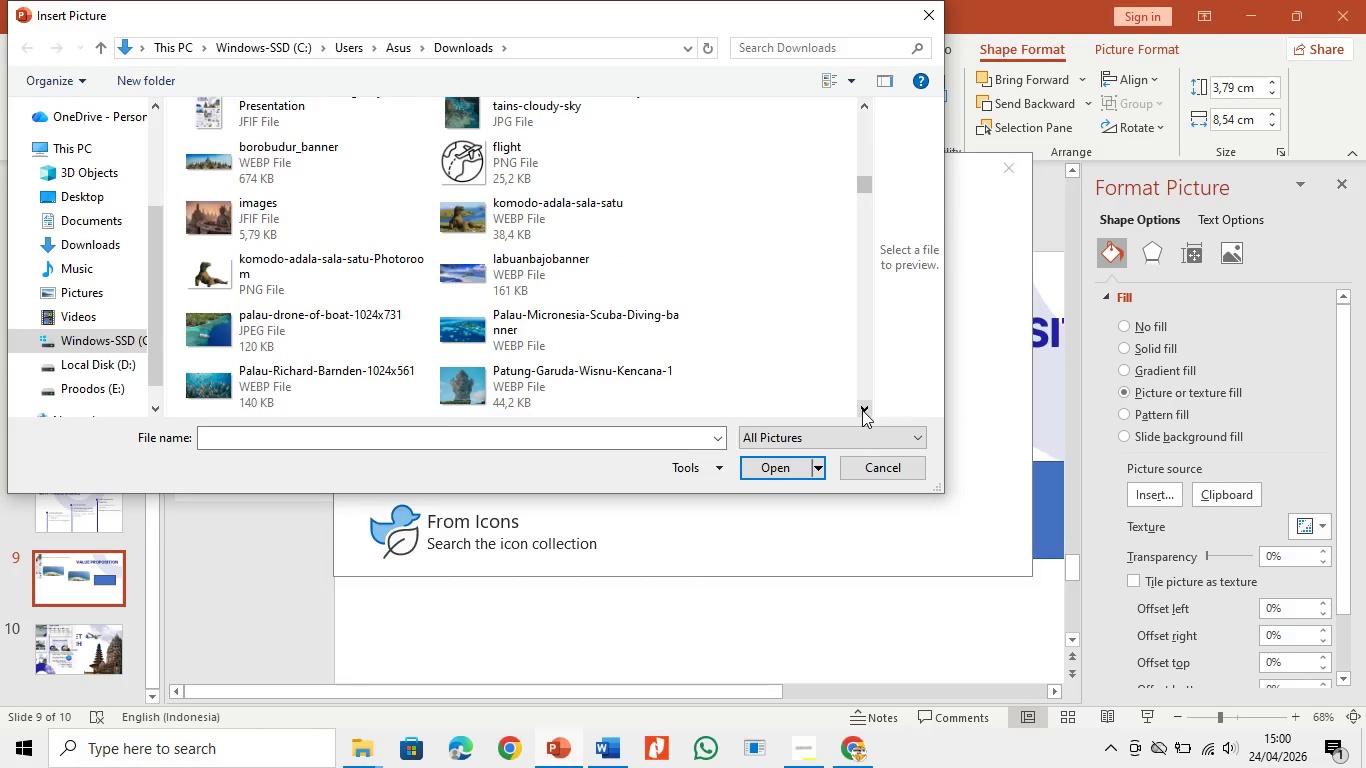 
left_click([862, 410])
 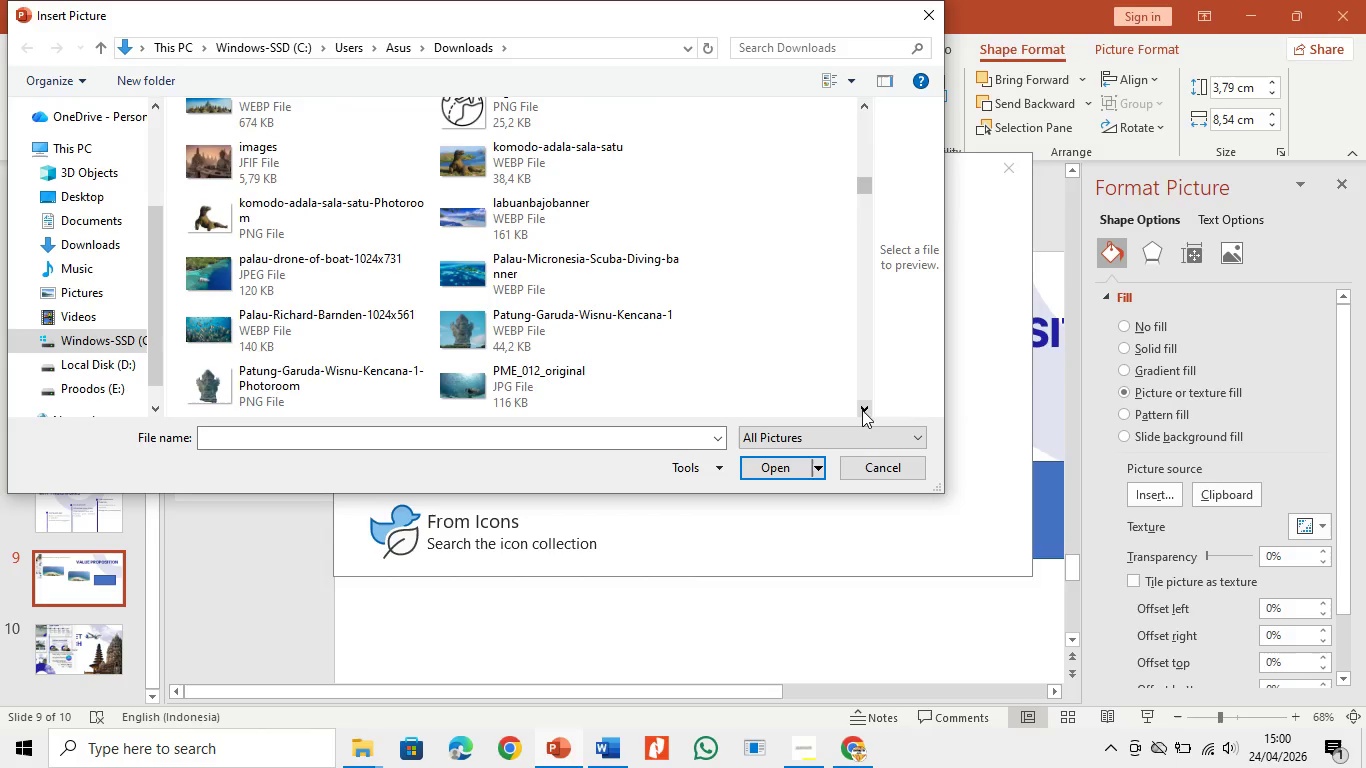 
left_click([862, 410])
 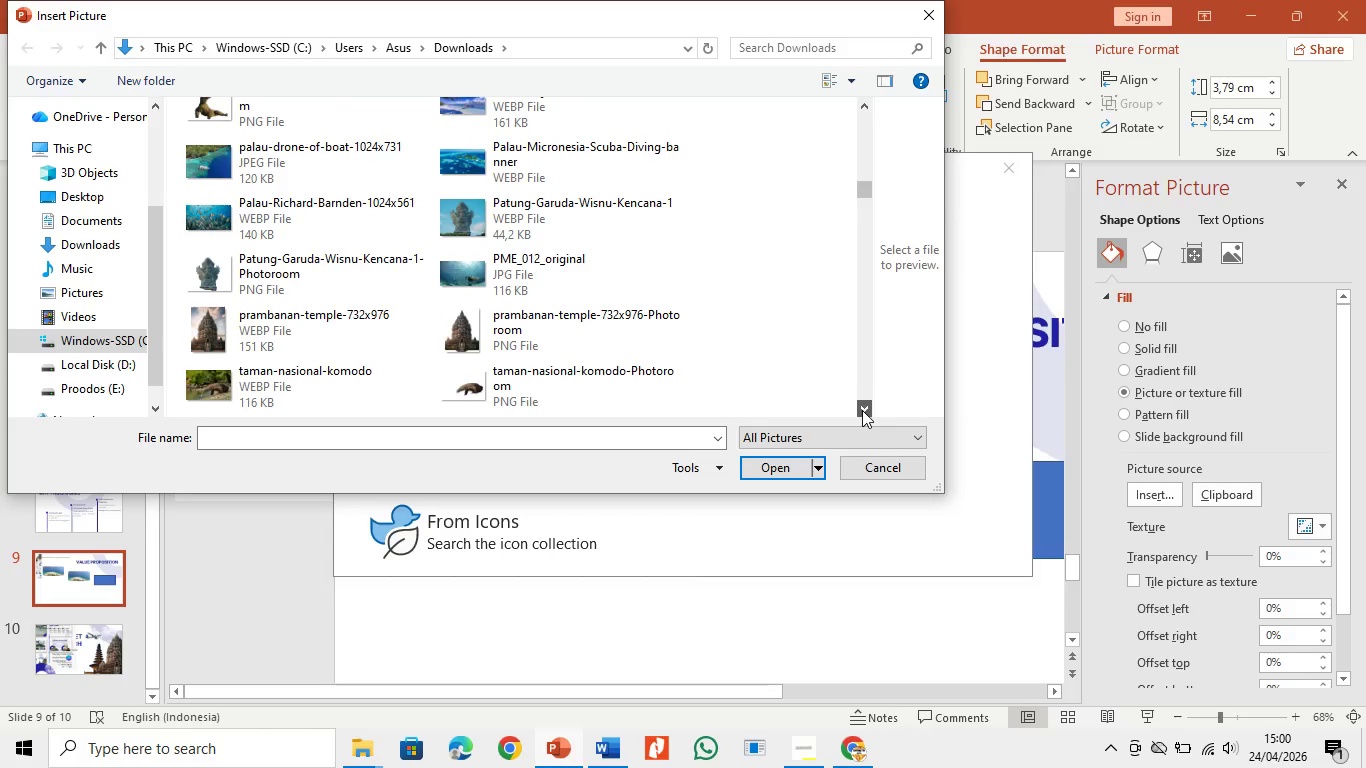 
left_click([862, 410])
 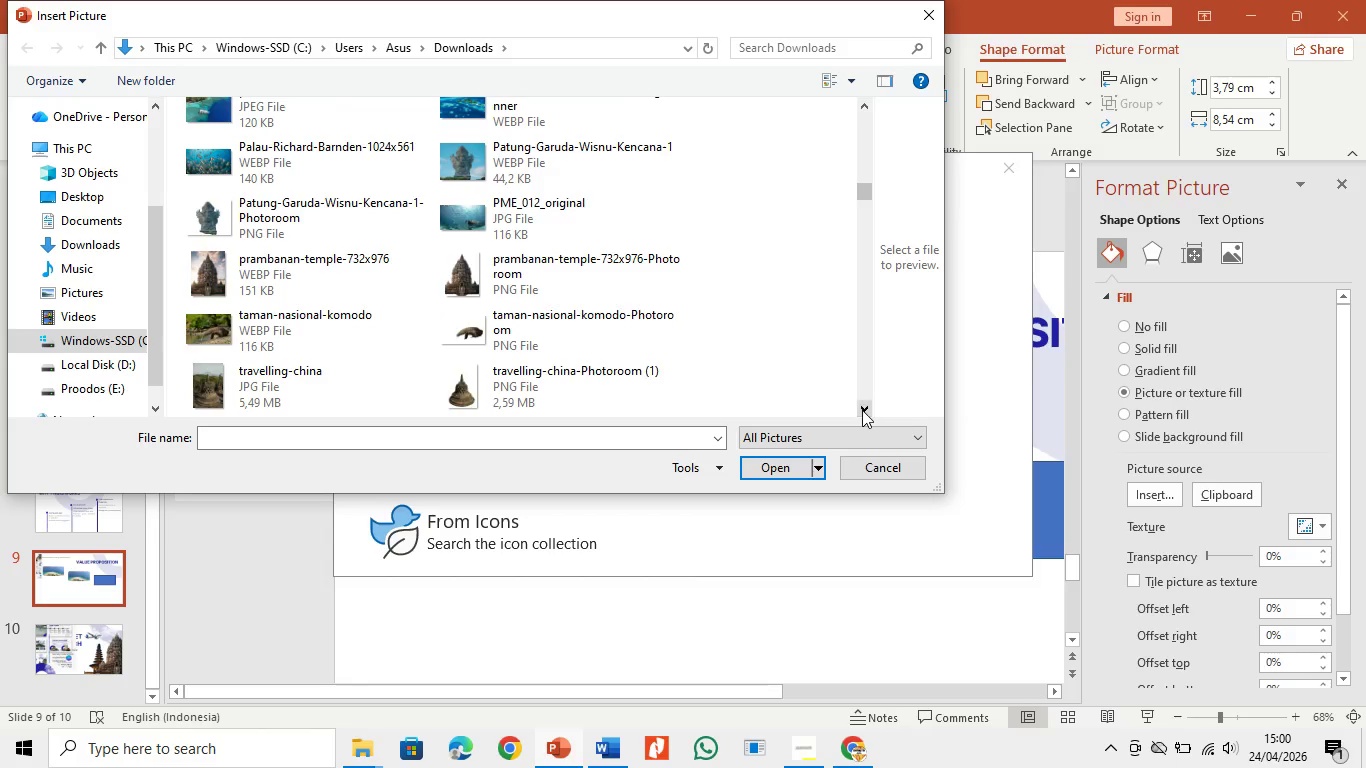 
double_click([862, 410])
 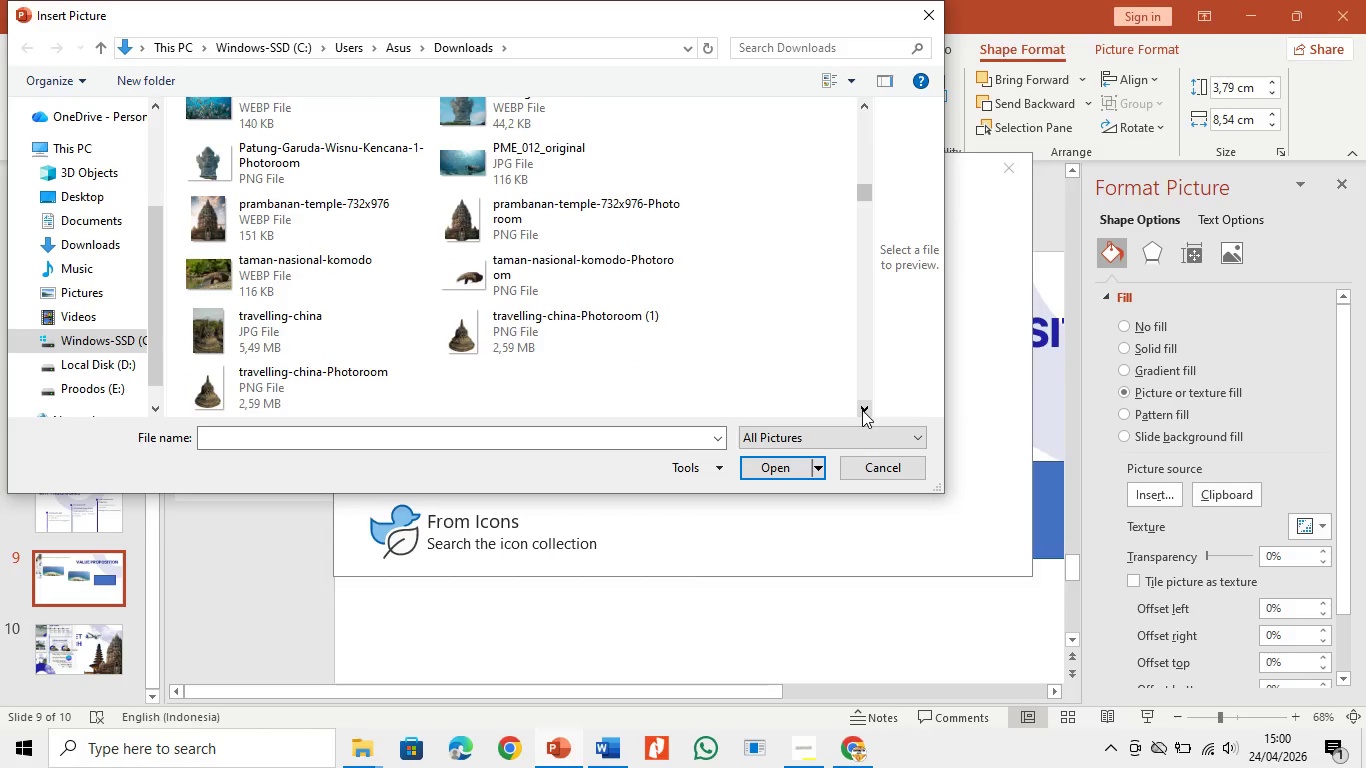 
triple_click([862, 410])
 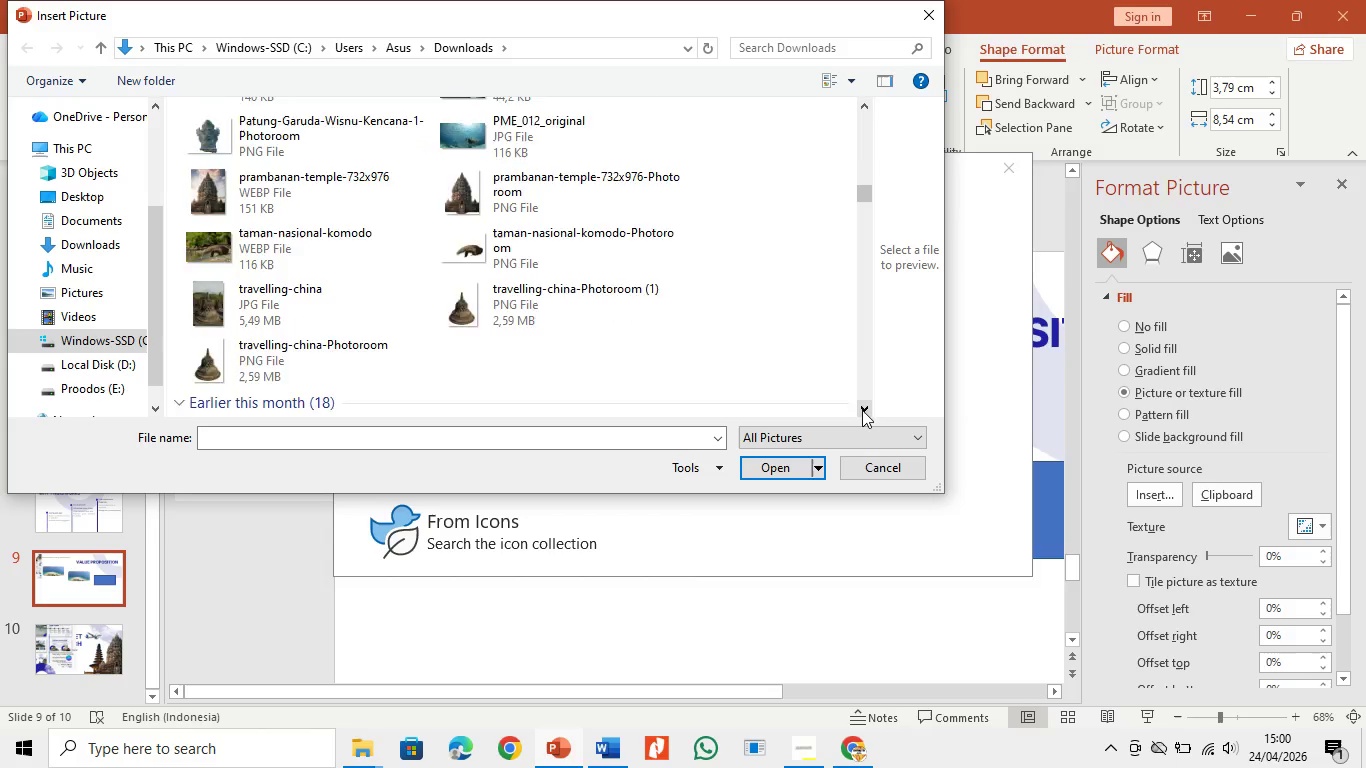 
triple_click([862, 410])
 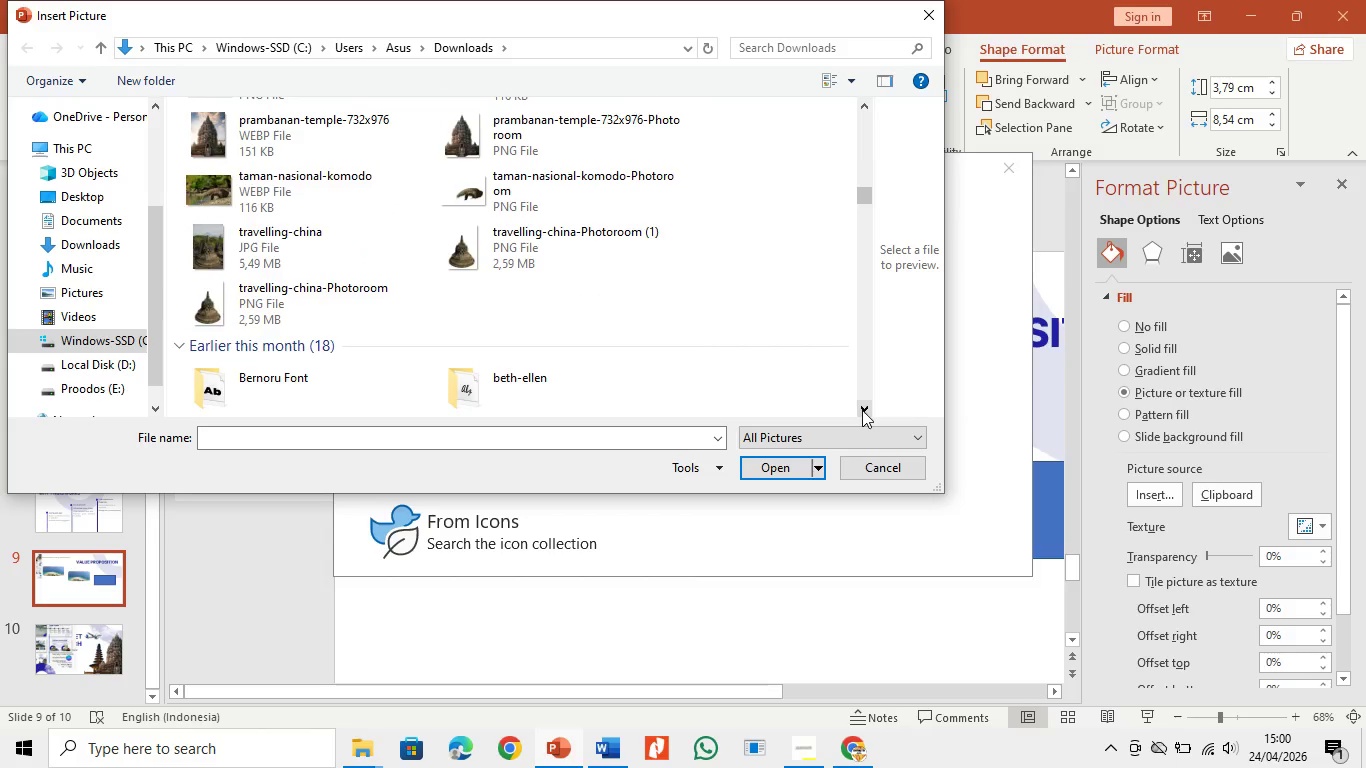 
triple_click([862, 410])
 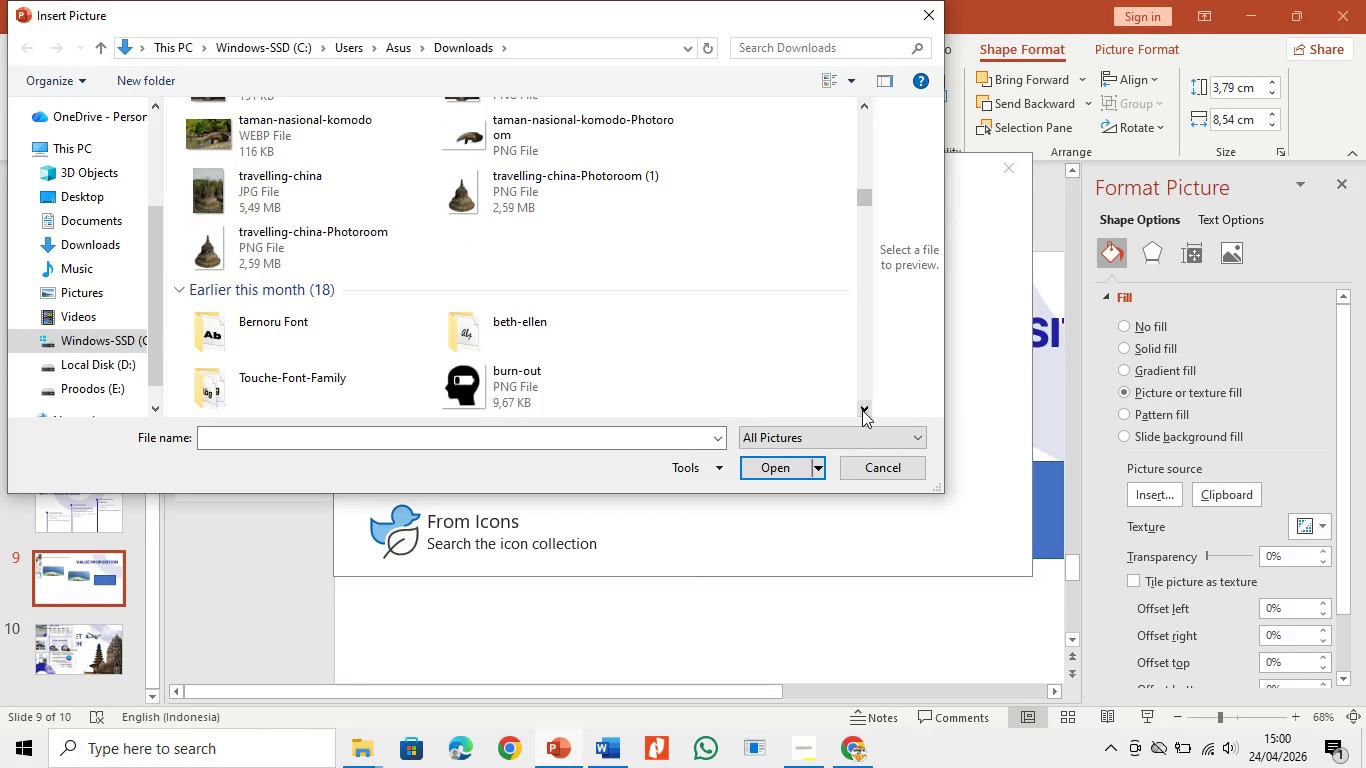 
triple_click([862, 410])
 